 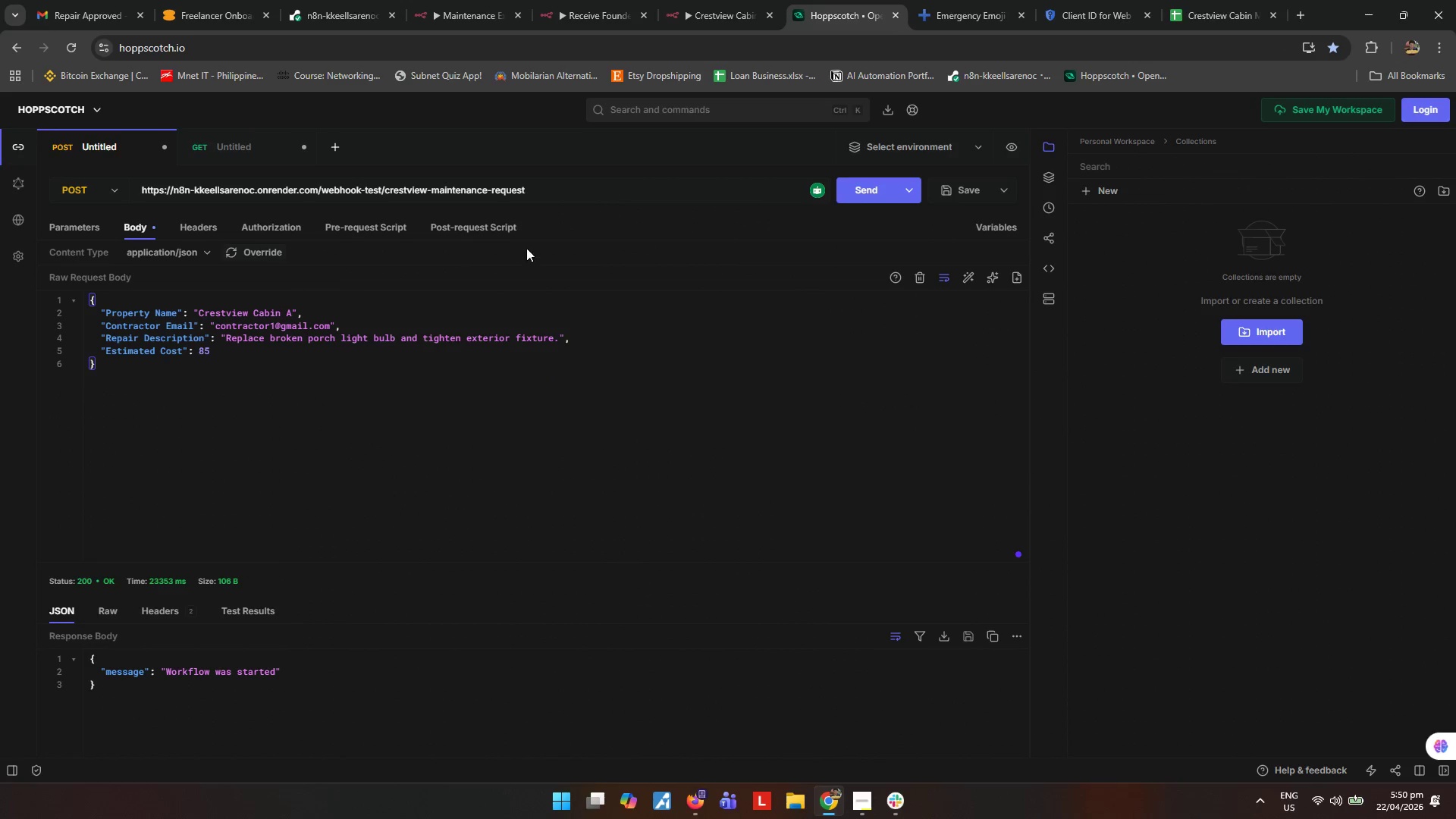 
left_click_drag(start_coordinate=[287, 315], to_coordinate=[290, 315])
 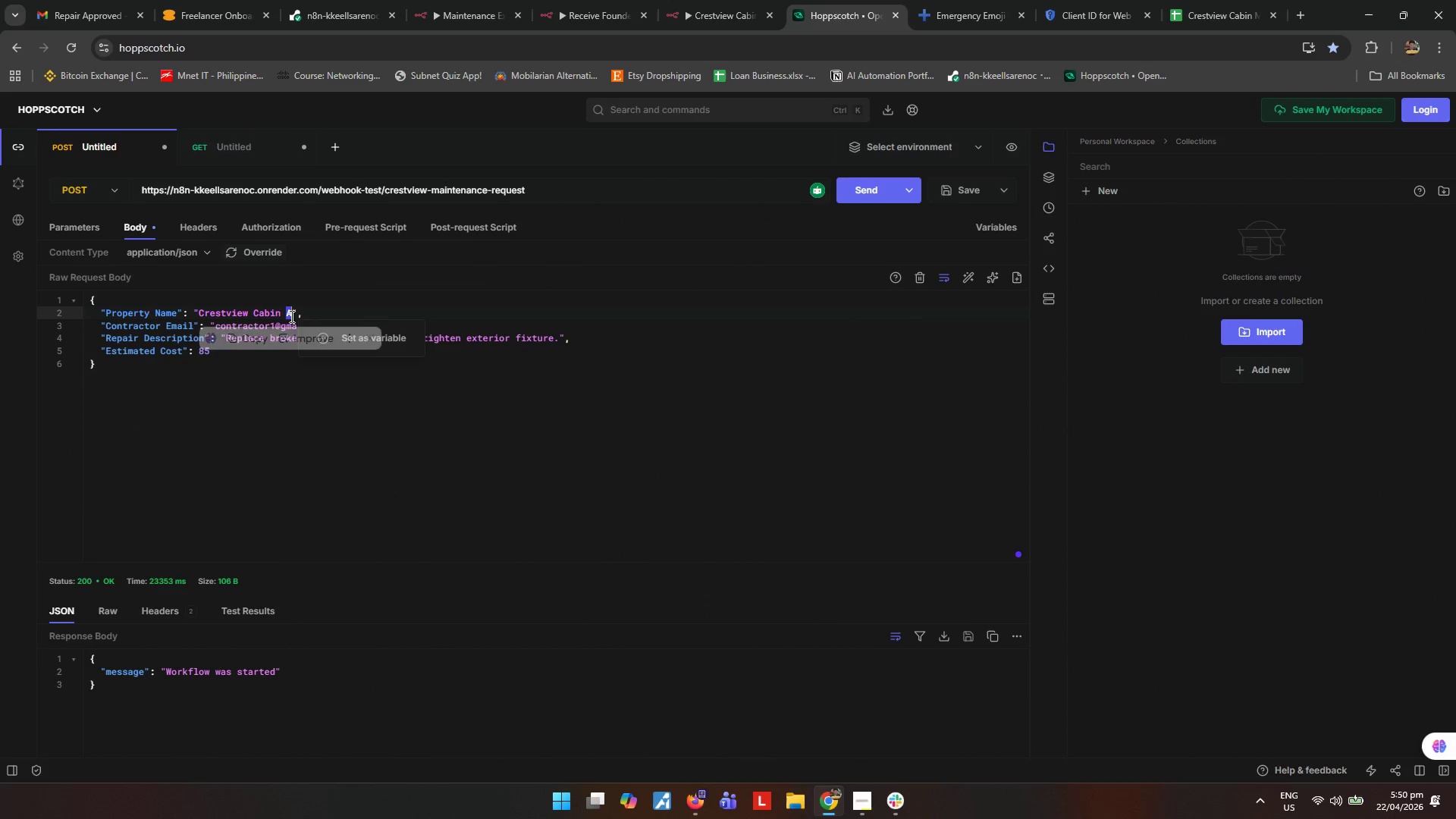 
key(Shift+B)
 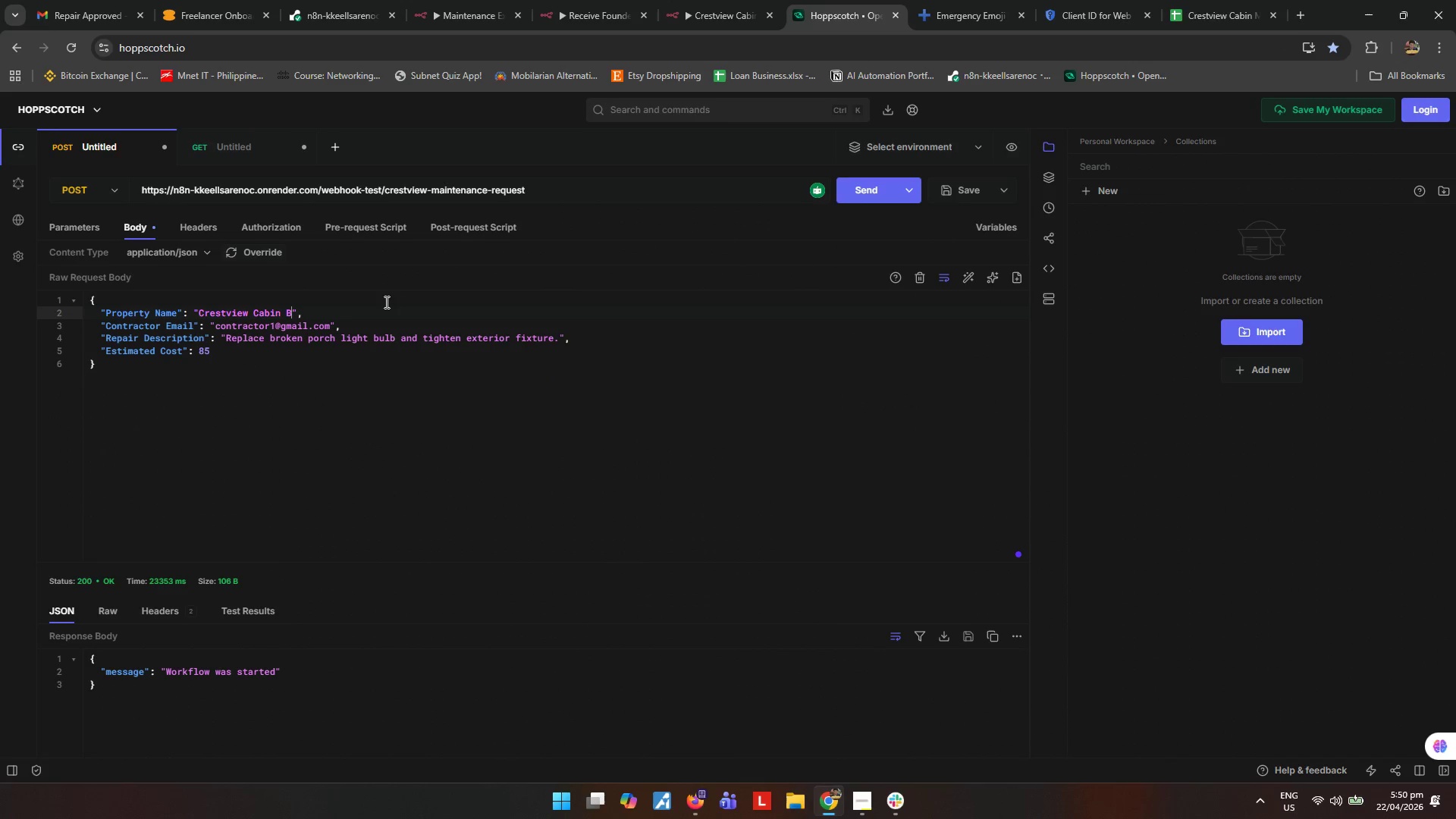 
left_click([385, 302])
 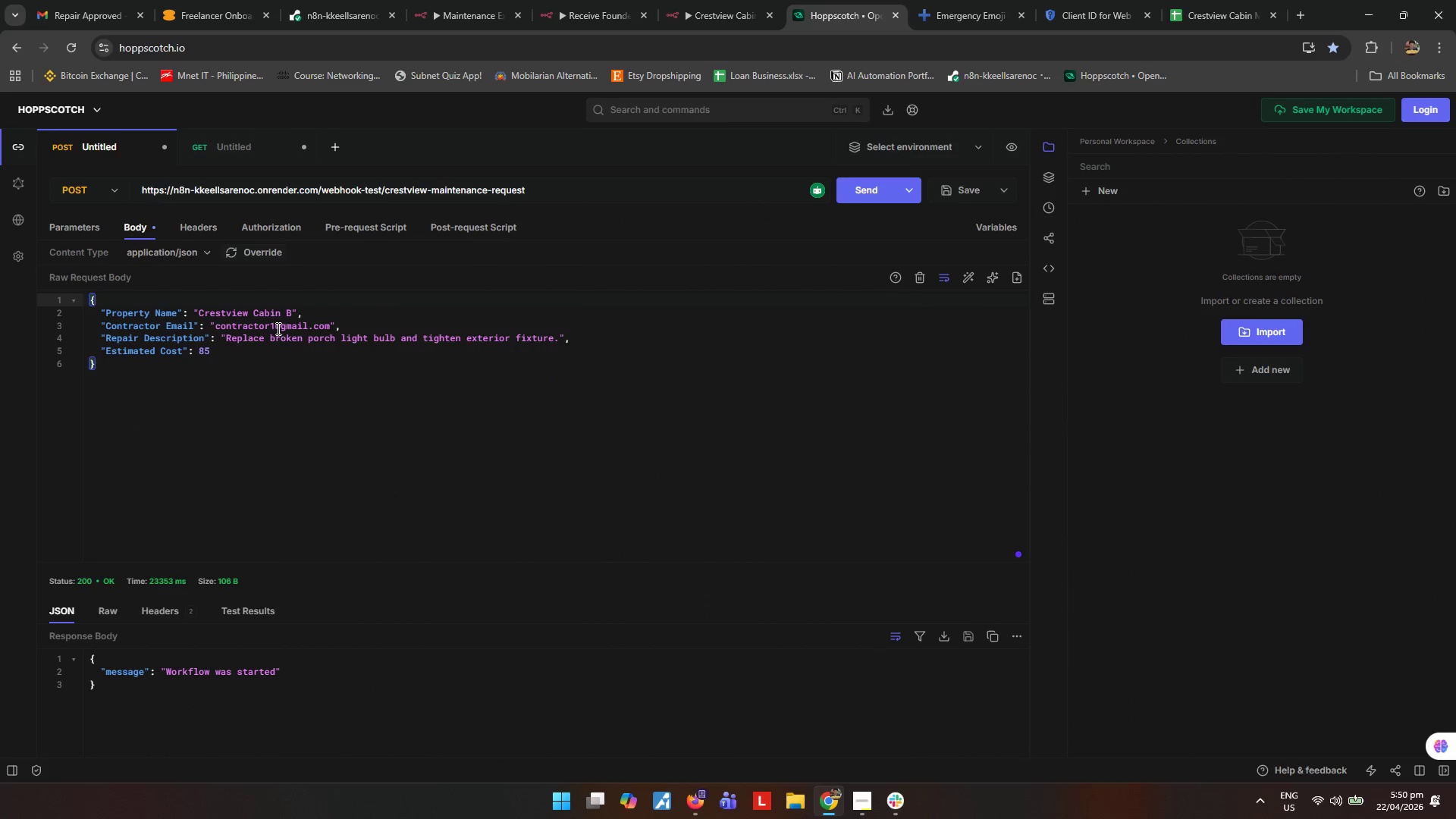 
left_click_drag(start_coordinate=[273, 325], to_coordinate=[269, 325])
 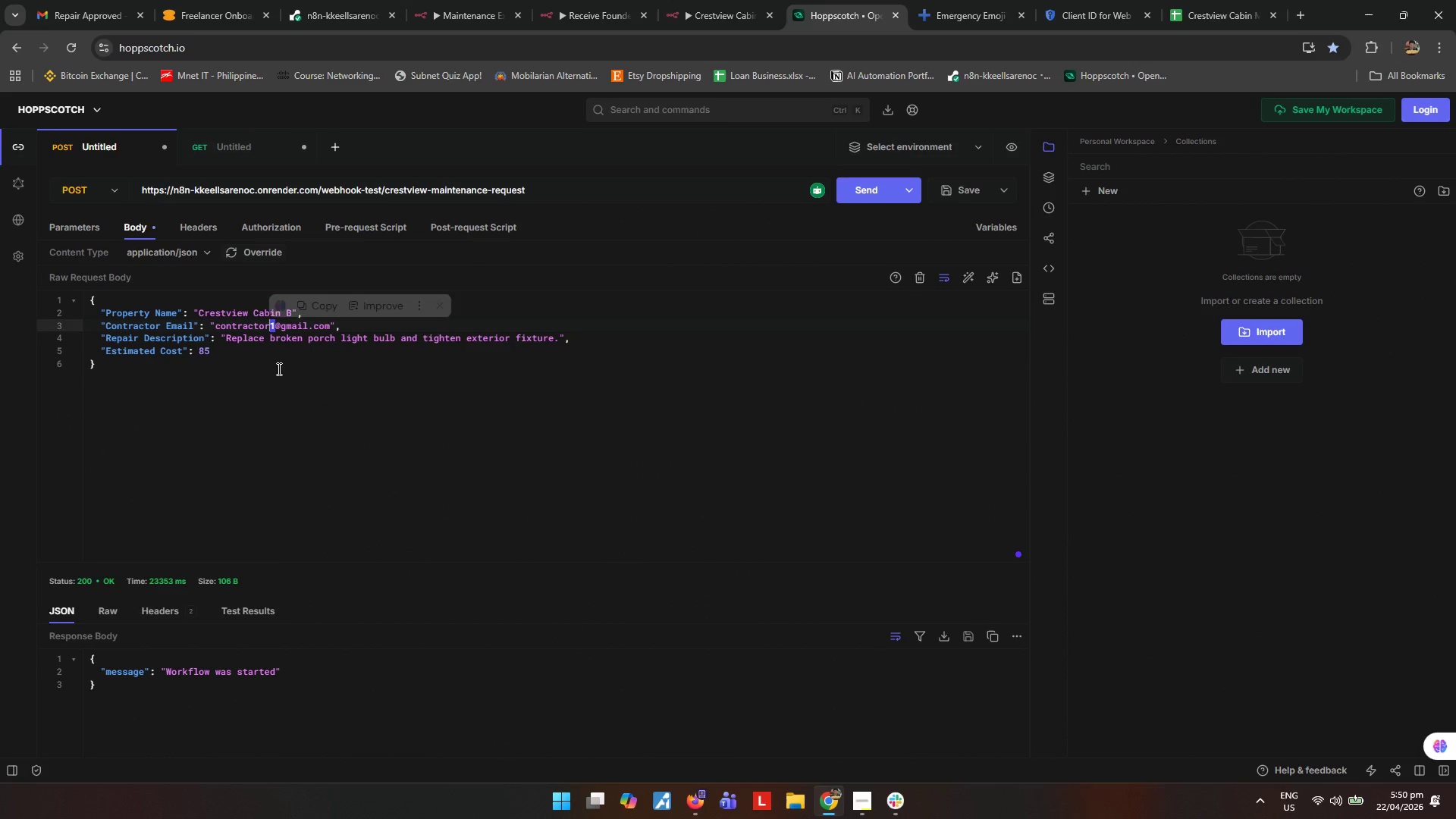 
key(2)
 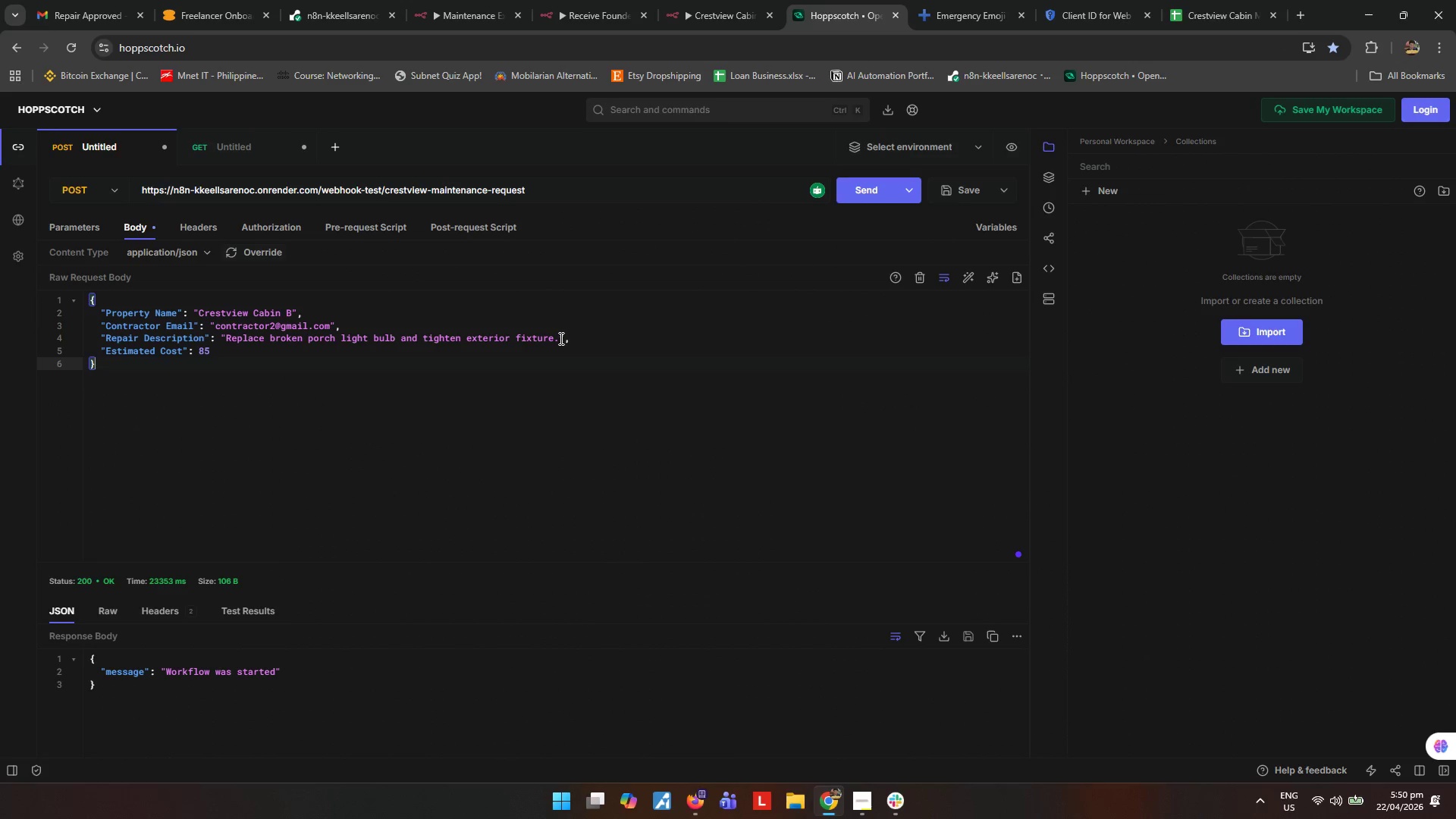 
left_click_drag(start_coordinate=[559, 338], to_coordinate=[226, 340])
 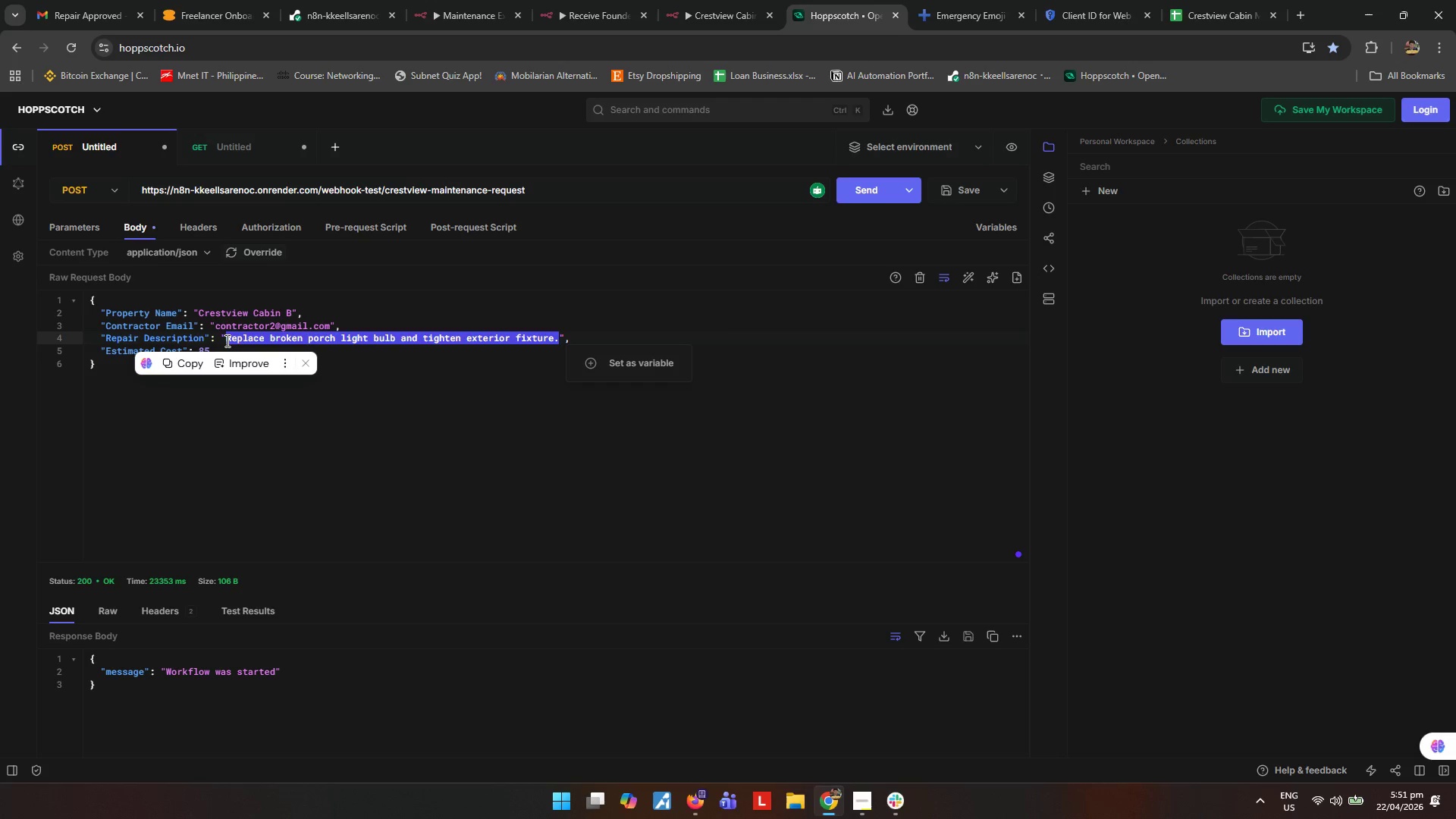 
type(Replace dma)
key(Backspace)
key(Backspace)
type(amaged water heater thermostat and inspect i)
key(Backspace)
type(wiring)
 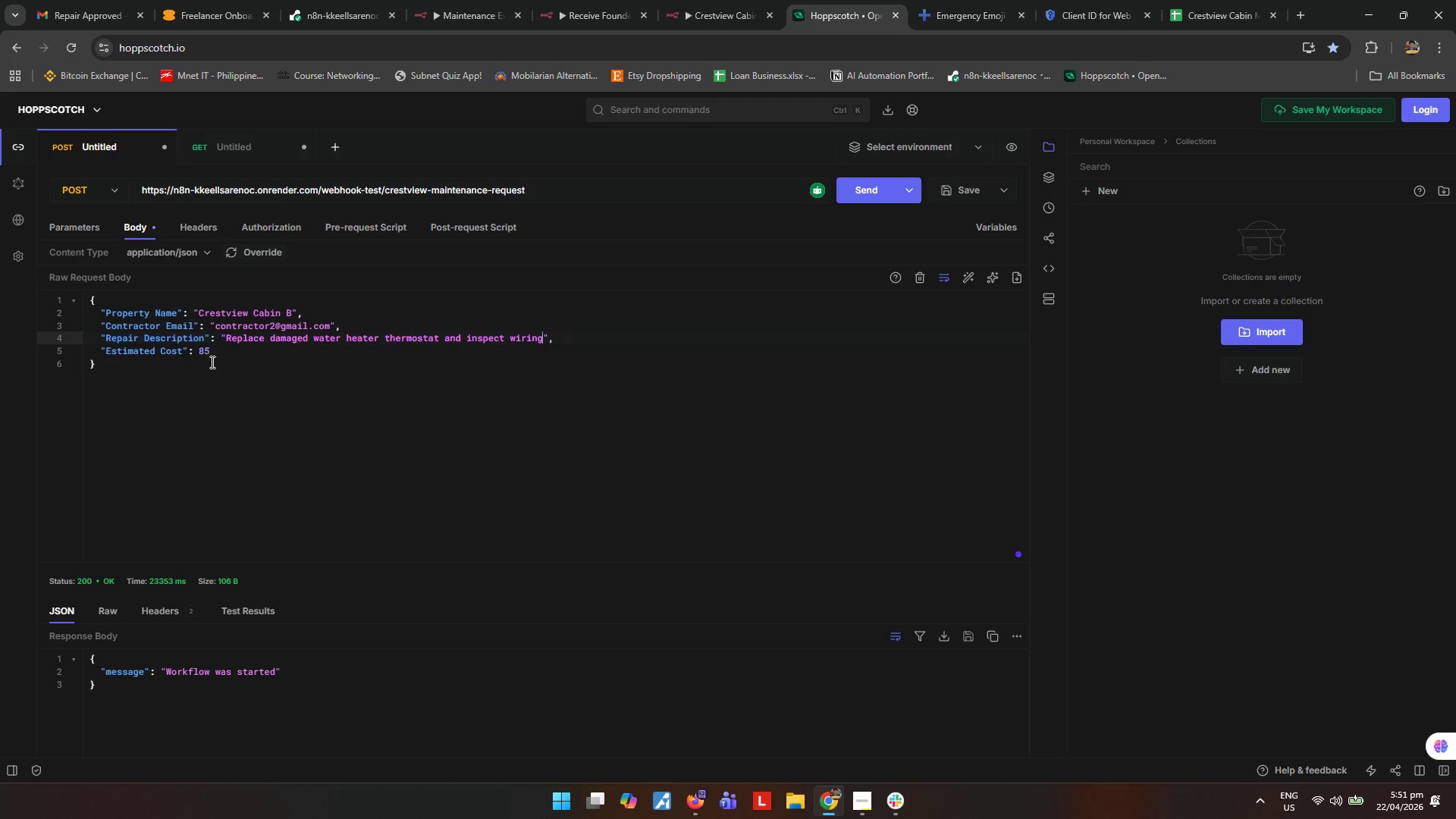 
left_click([197, 353])
 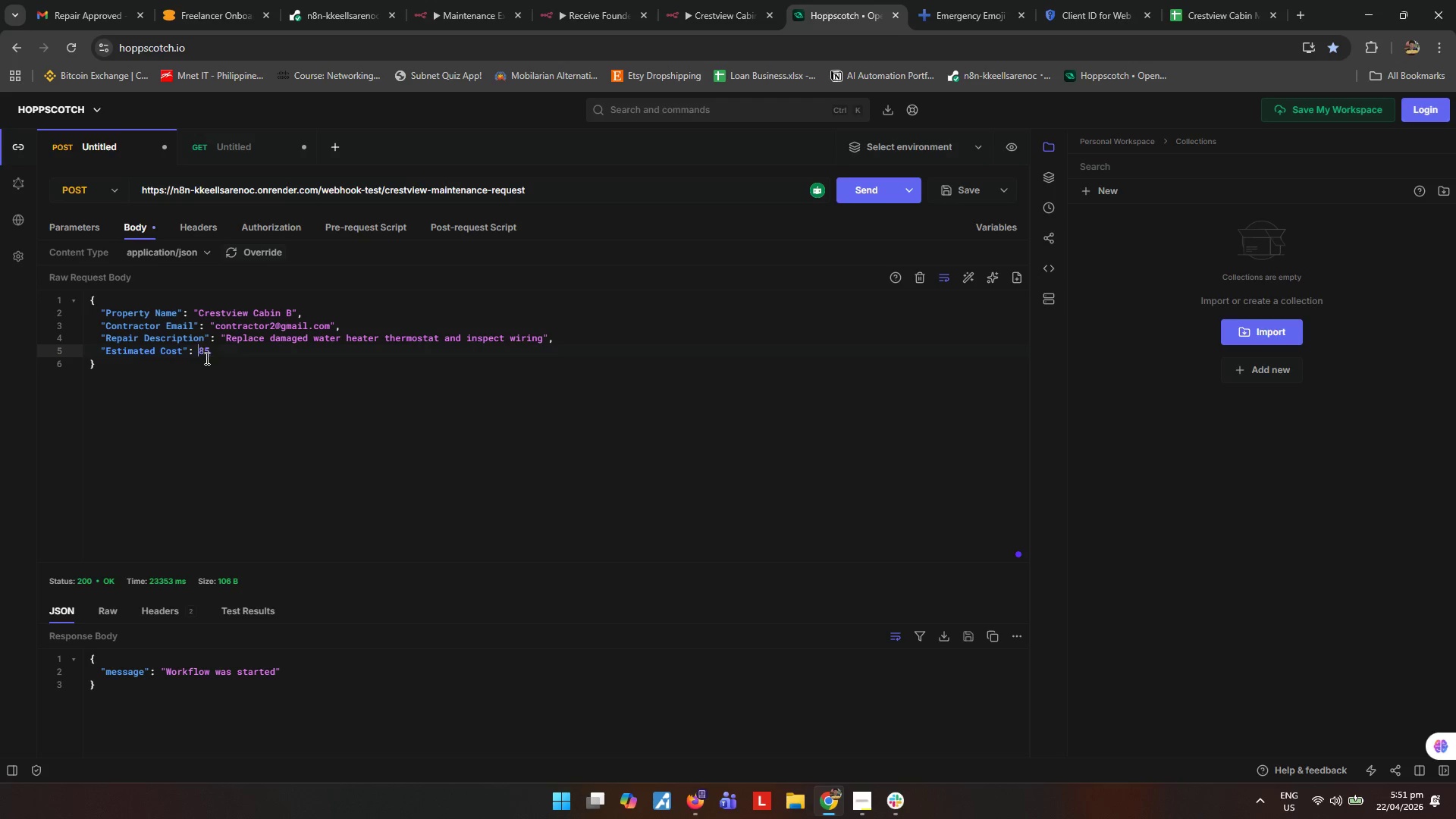 
key(2)
 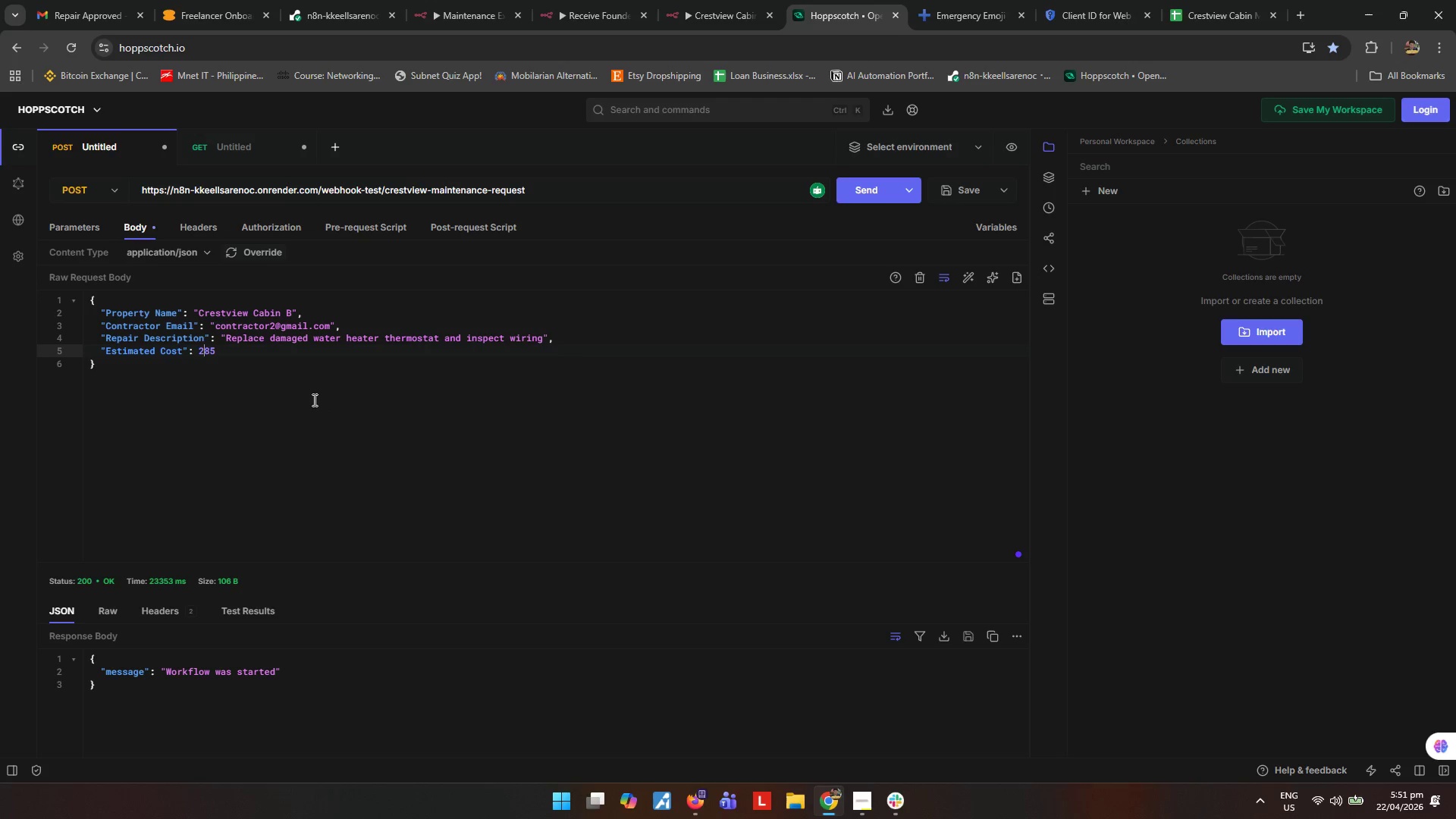 
left_click([312, 401])
 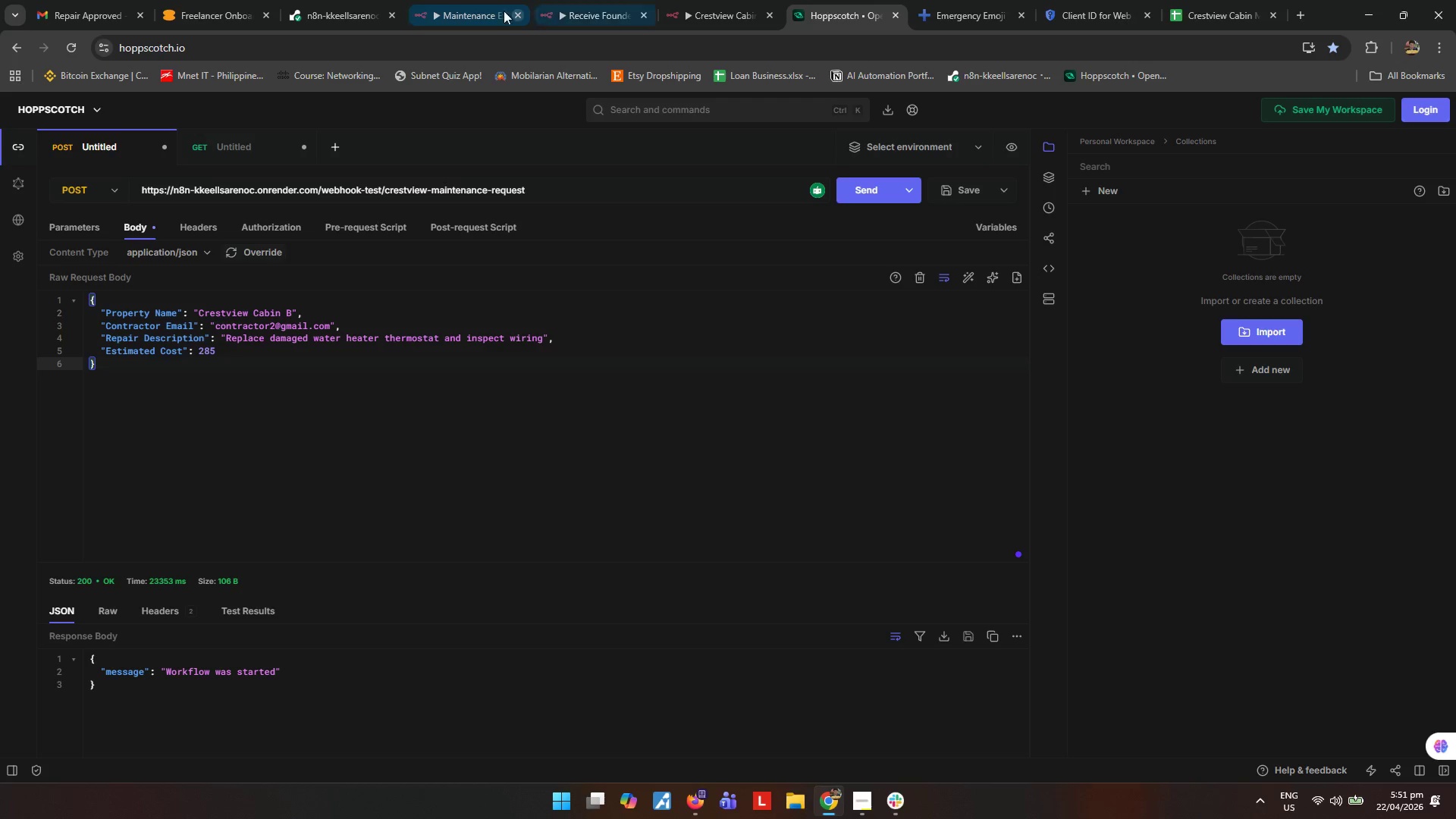 
left_click([469, 5])
 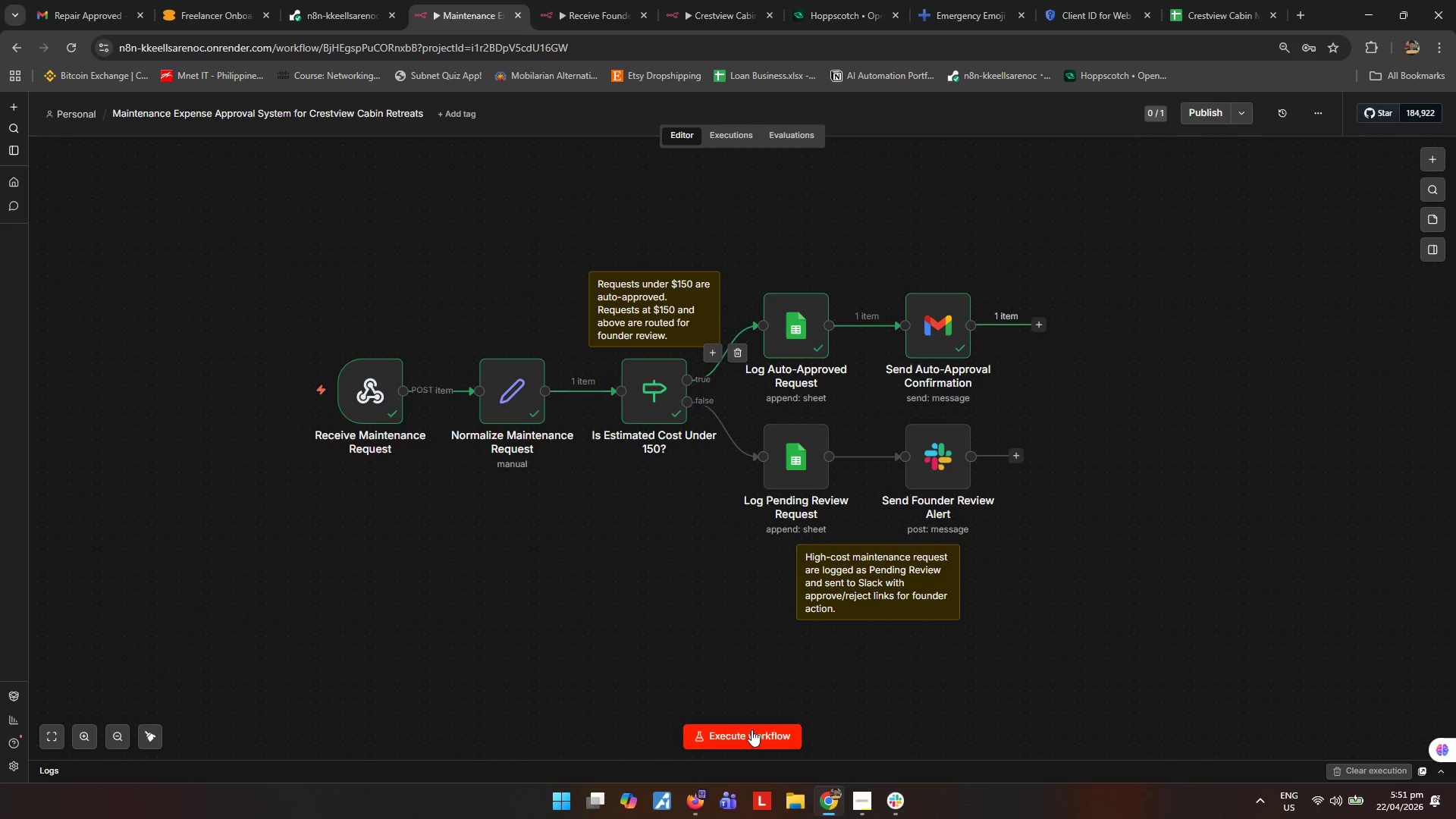 
left_click([752, 736])
 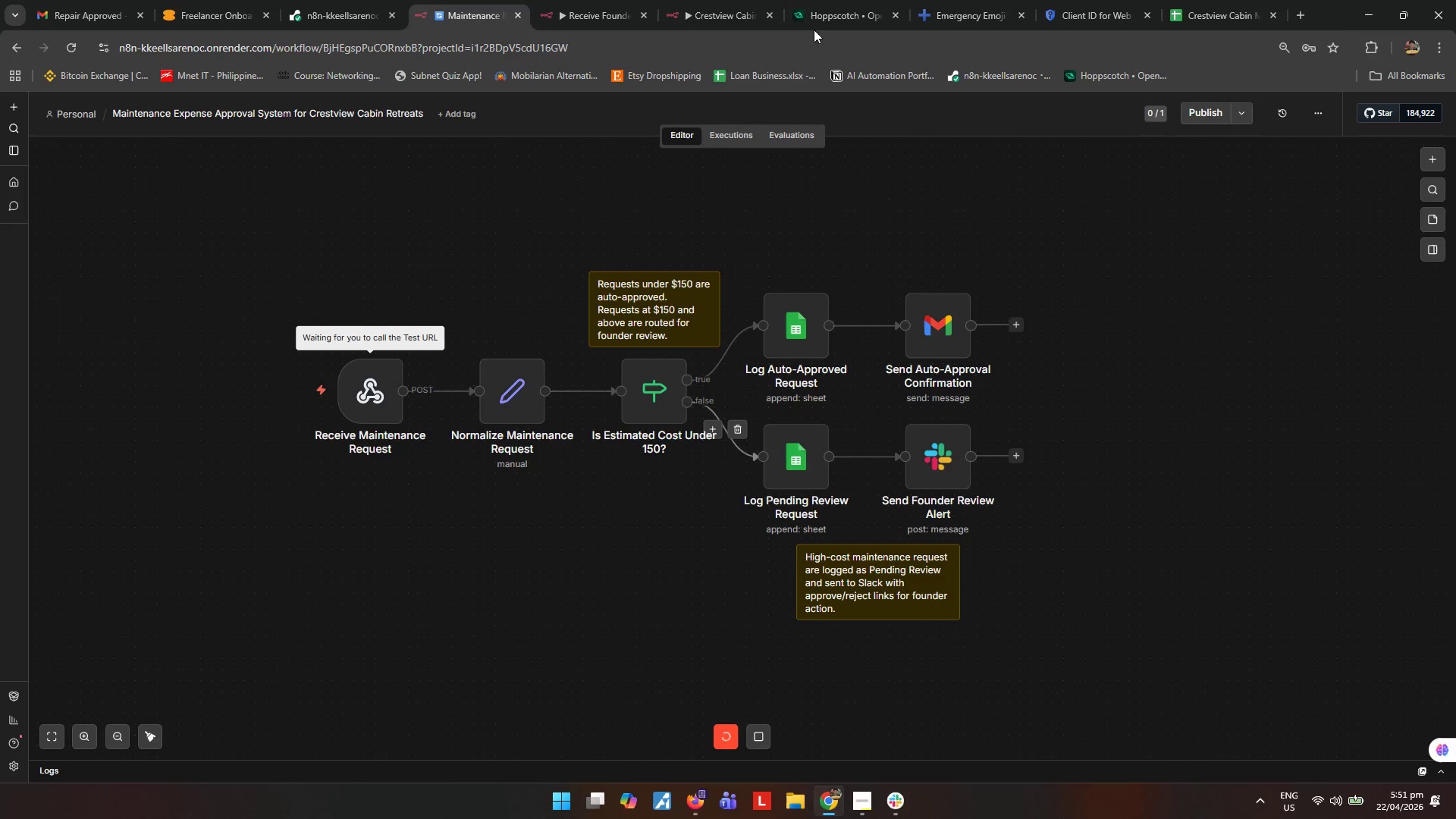 
left_click([827, 13])
 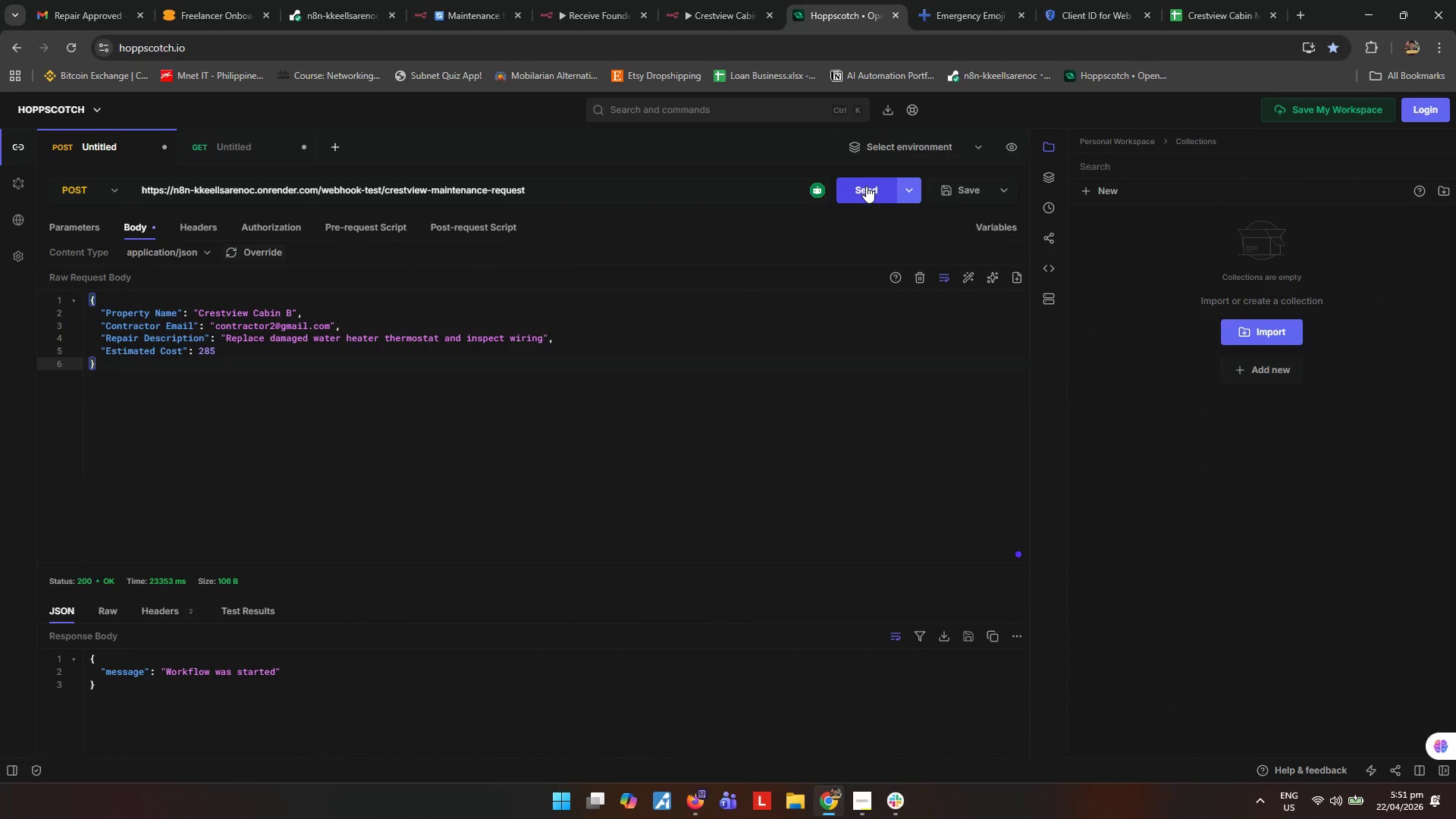 
left_click([866, 187])
 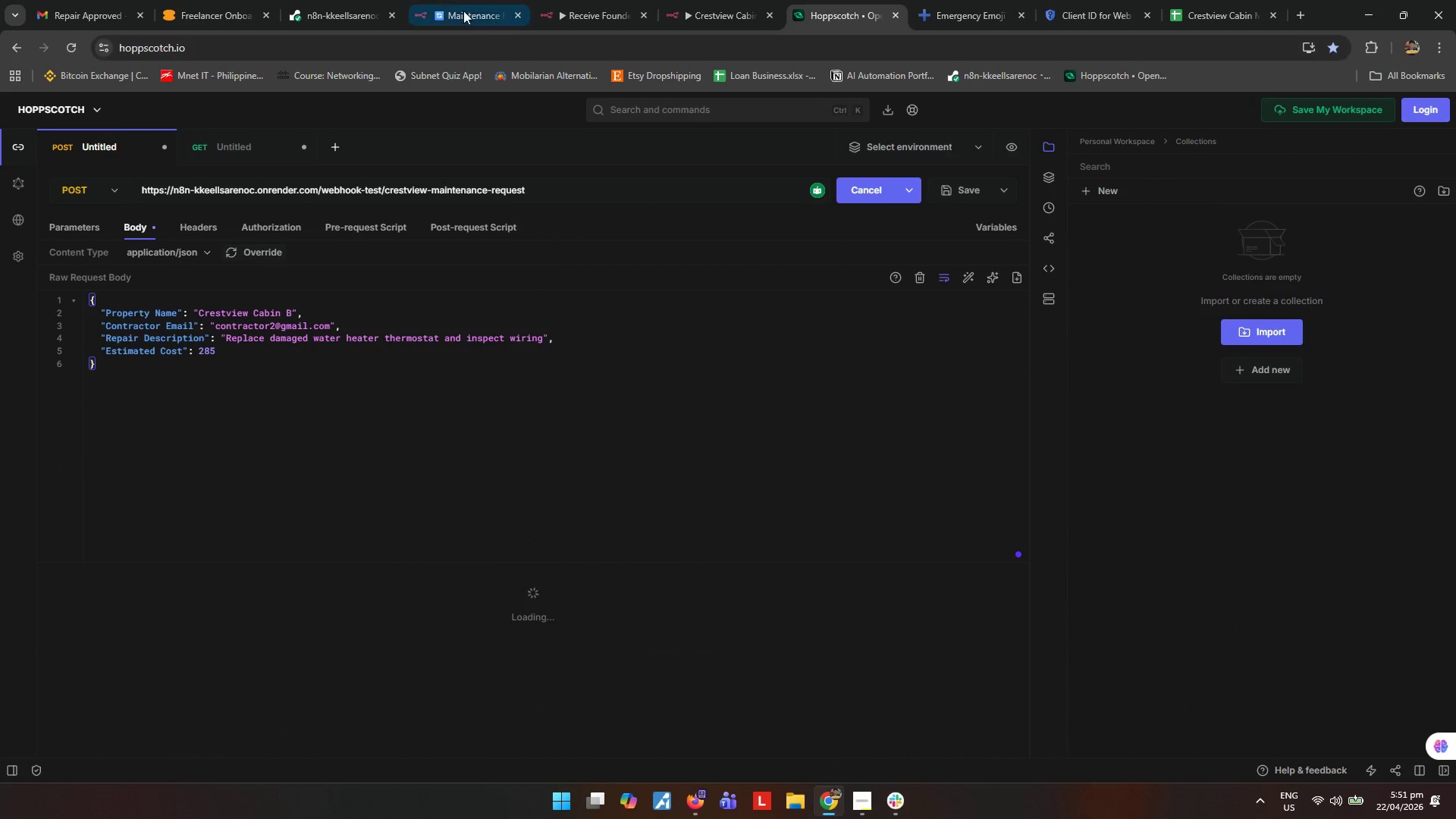 
left_click([459, 7])
 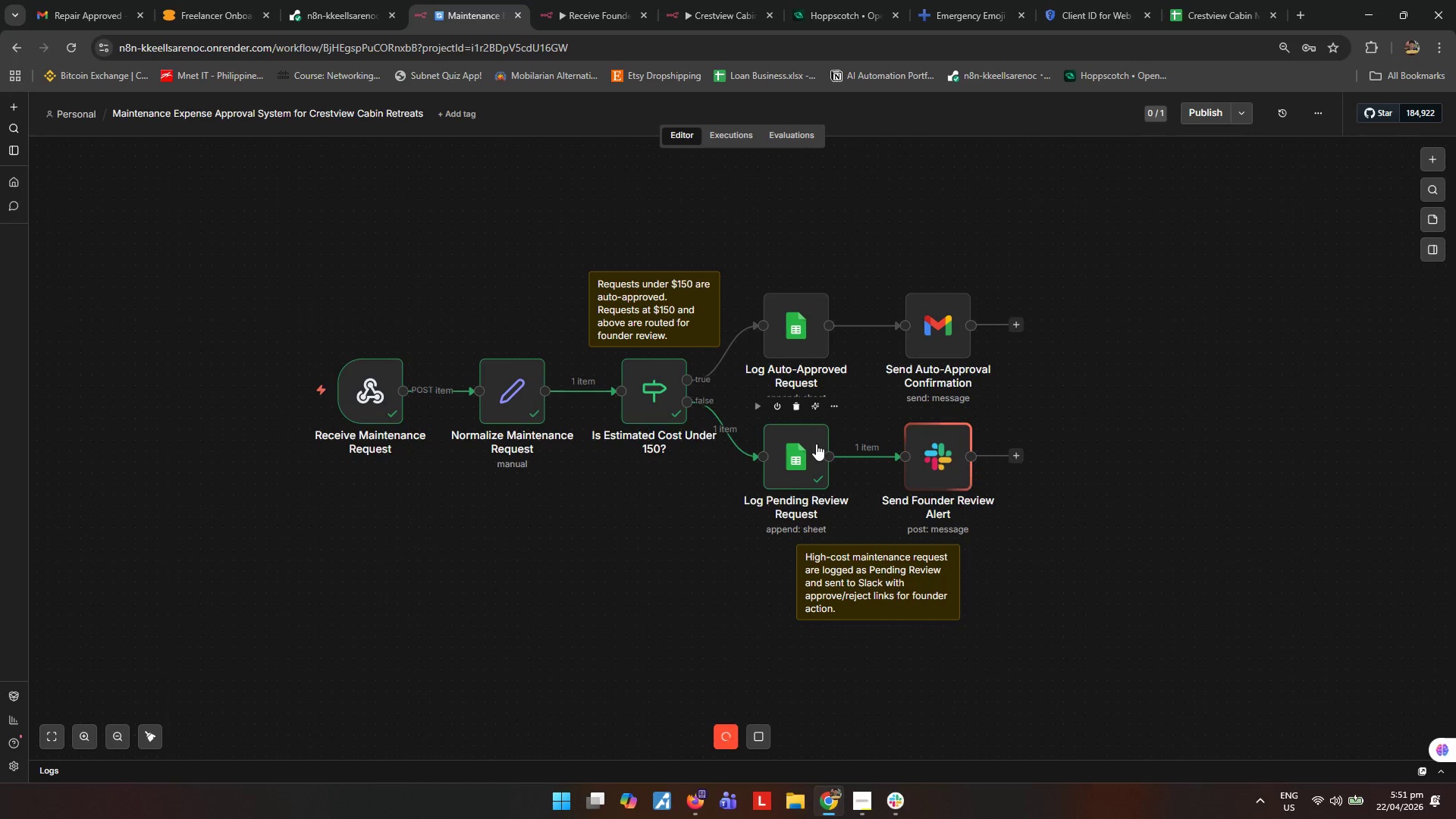 
wait(8.62)
 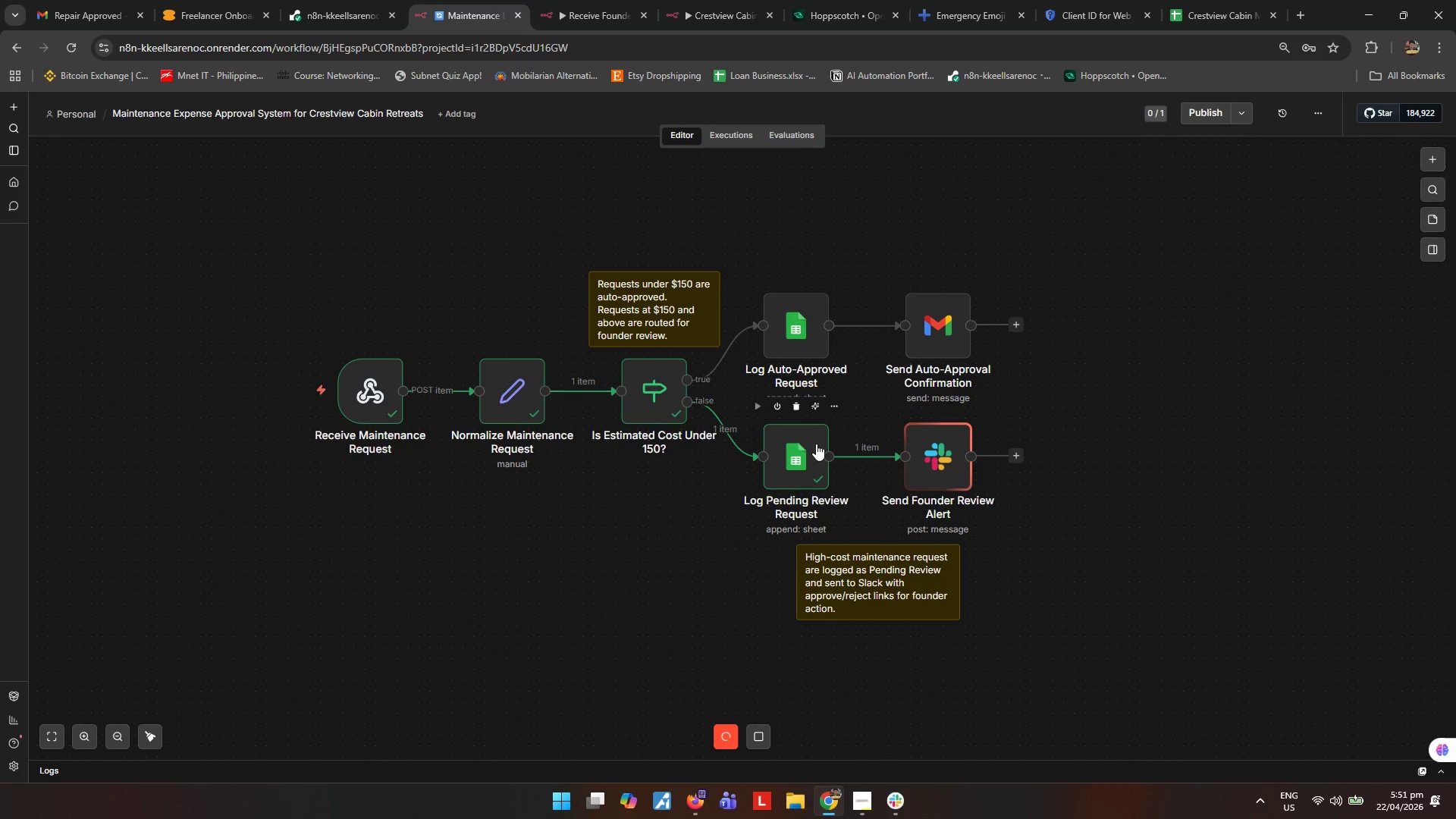 
left_click([1198, 17])
 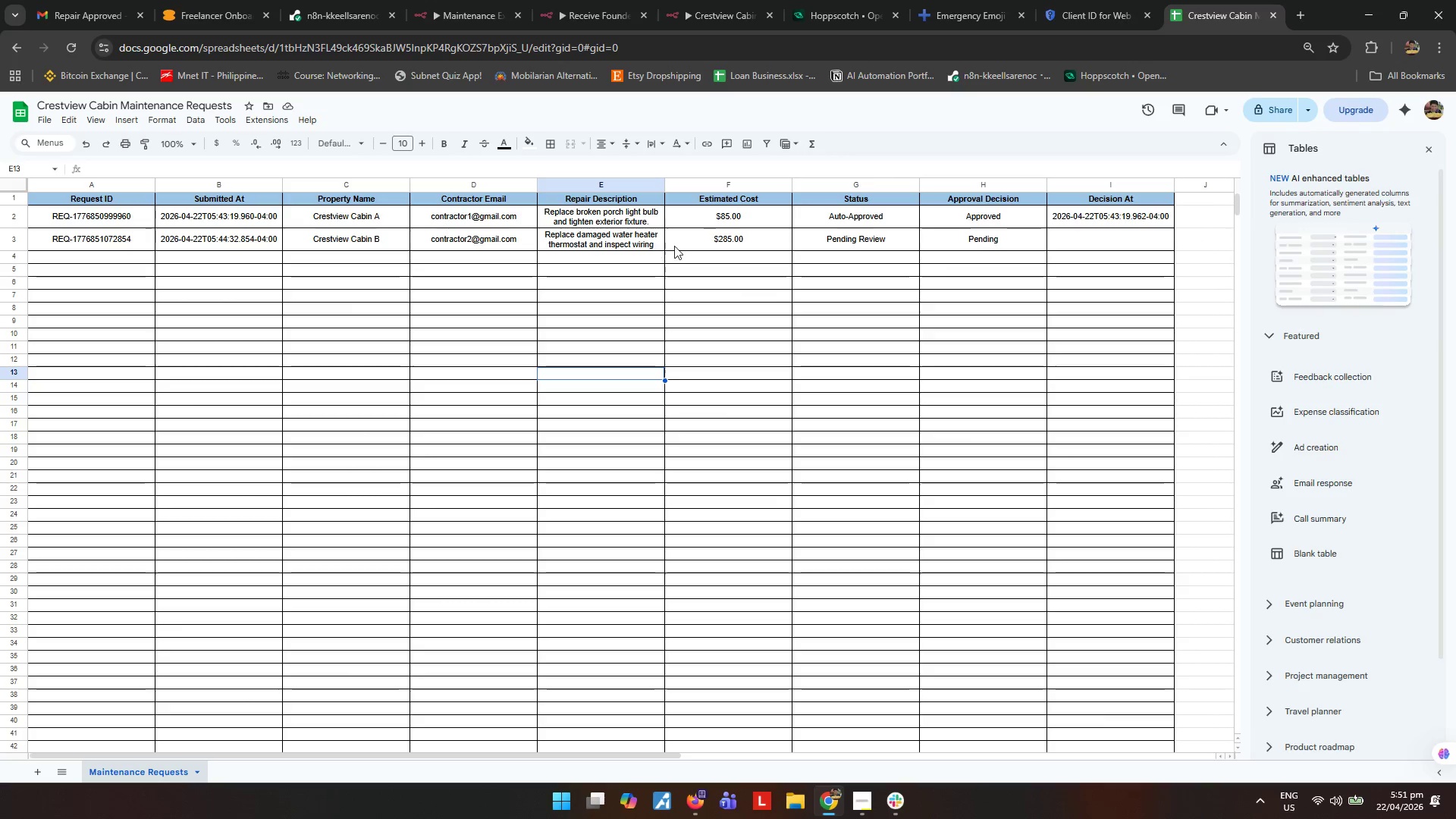 
left_click_drag(start_coordinate=[829, 240], to_coordinate=[987, 242])
 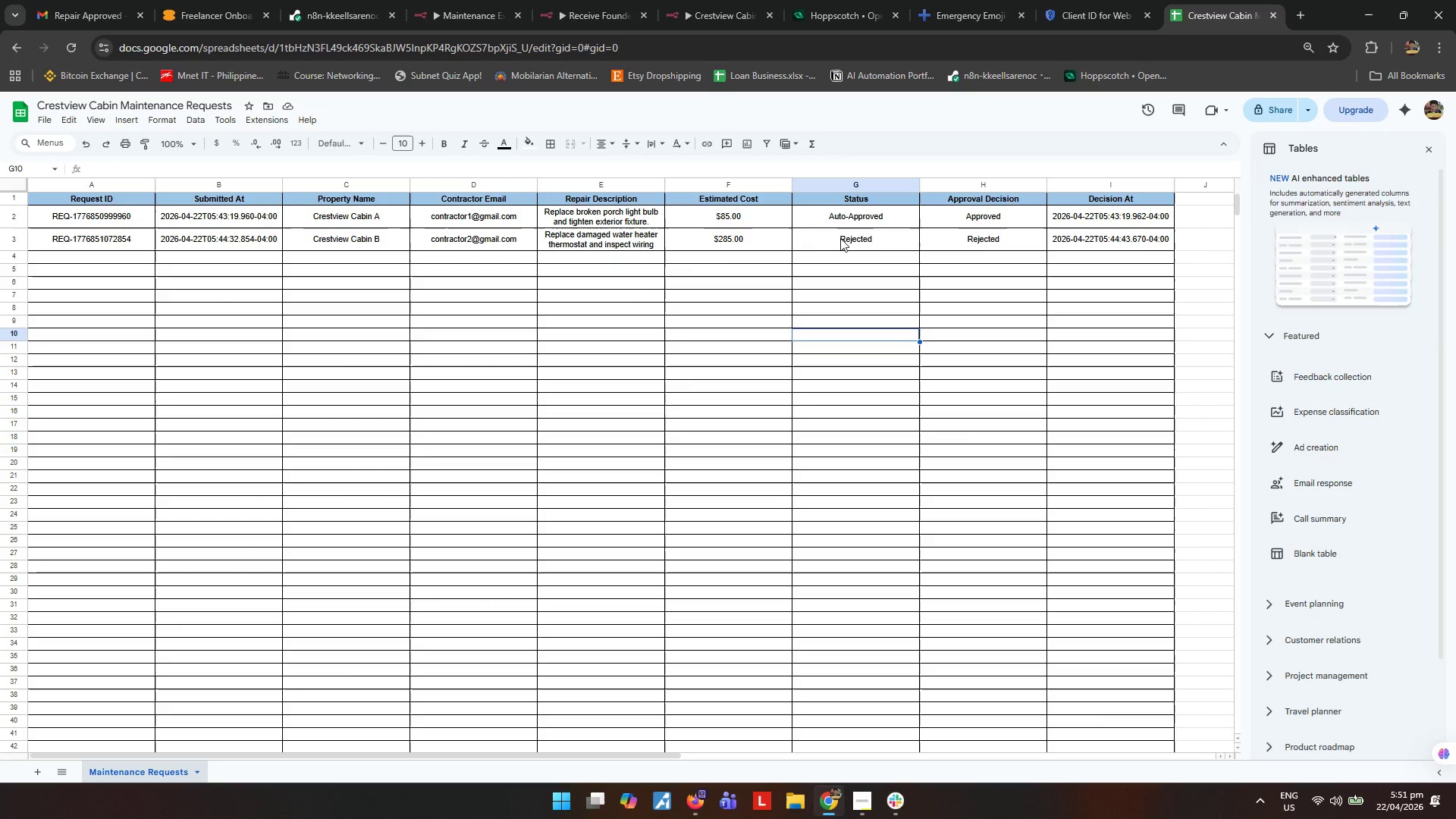 
left_click([799, 303])
 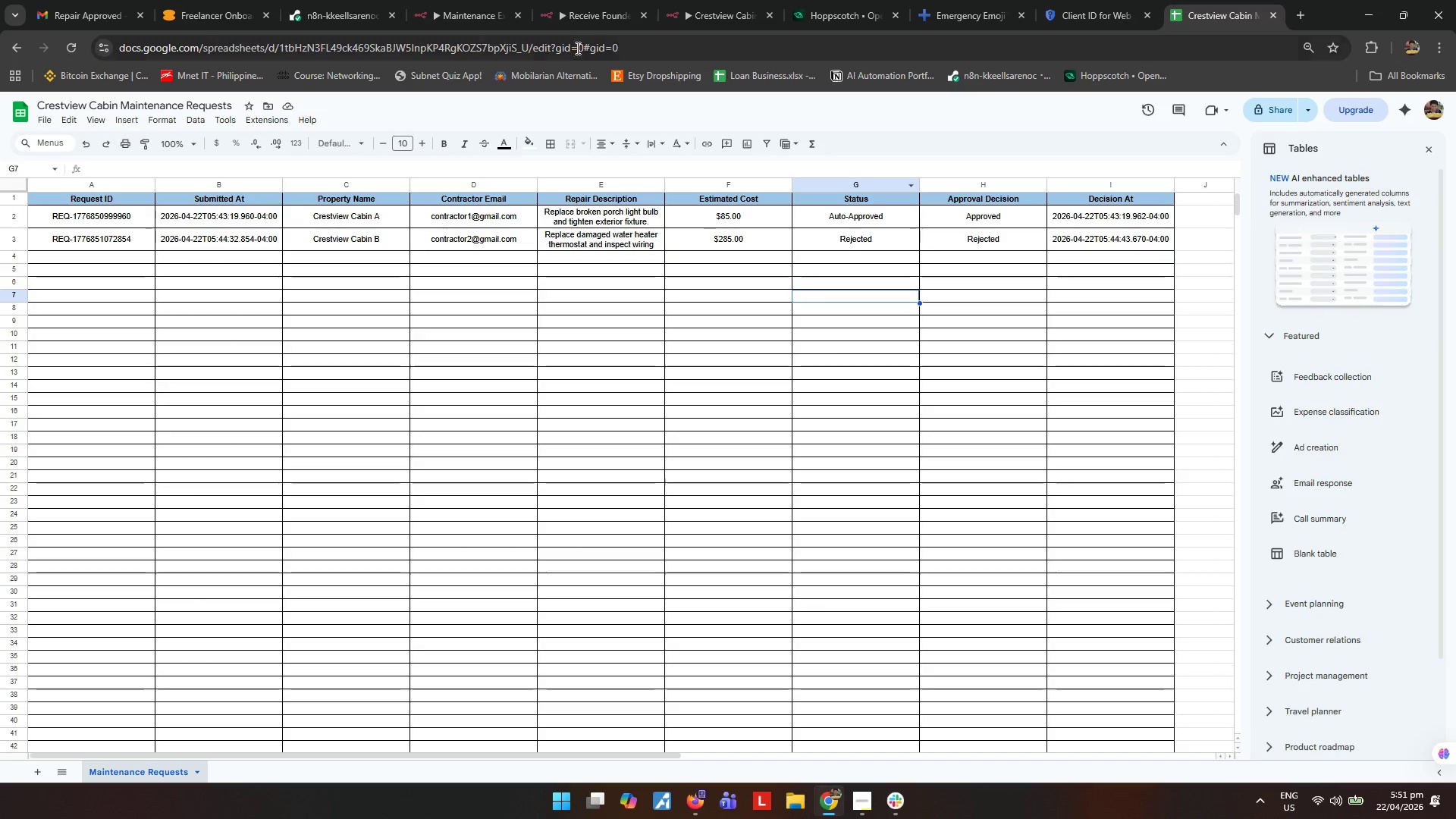 
mouse_move([378, 25])
 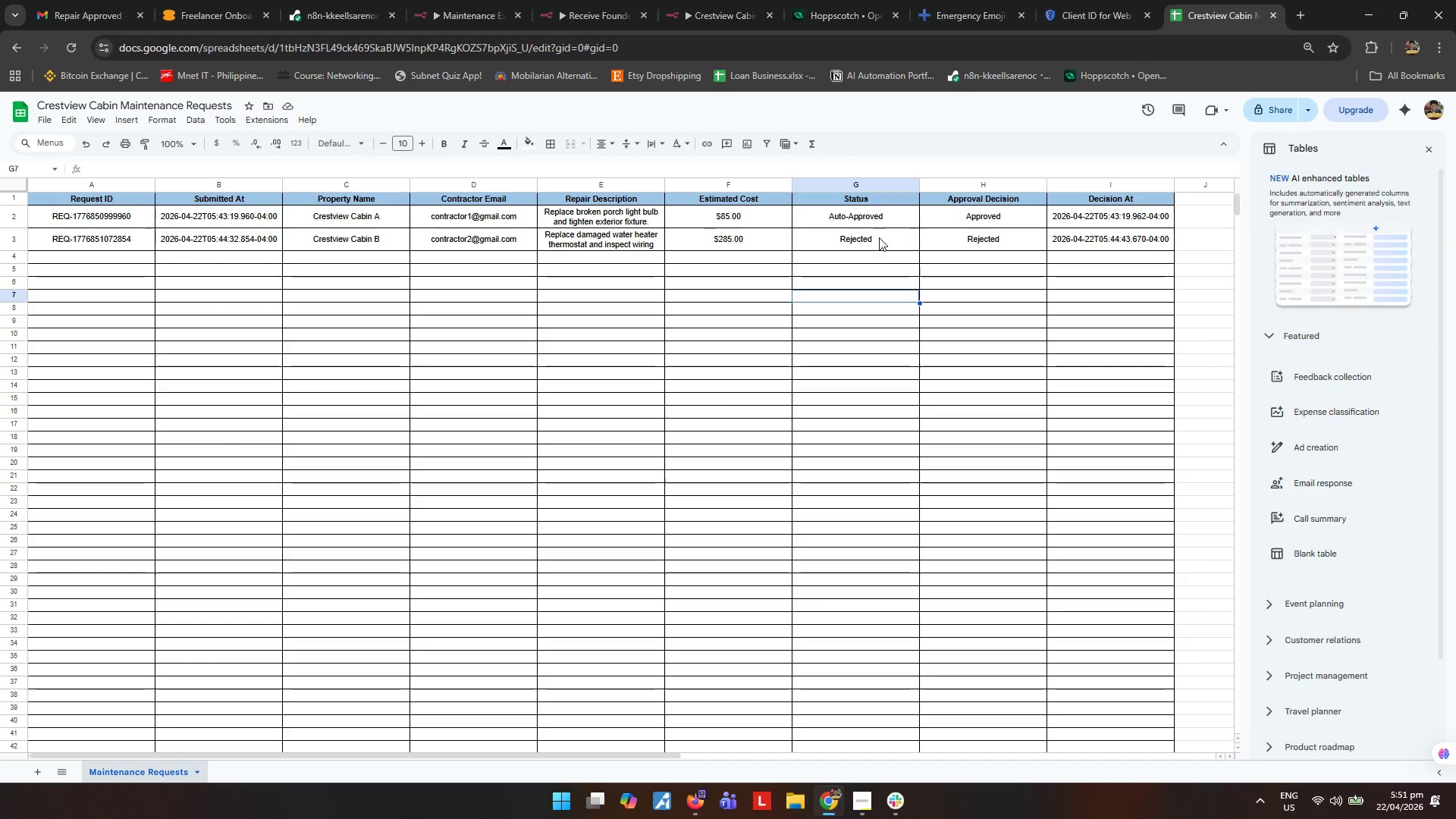 
left_click_drag(start_coordinate=[880, 236], to_coordinate=[1006, 248])
 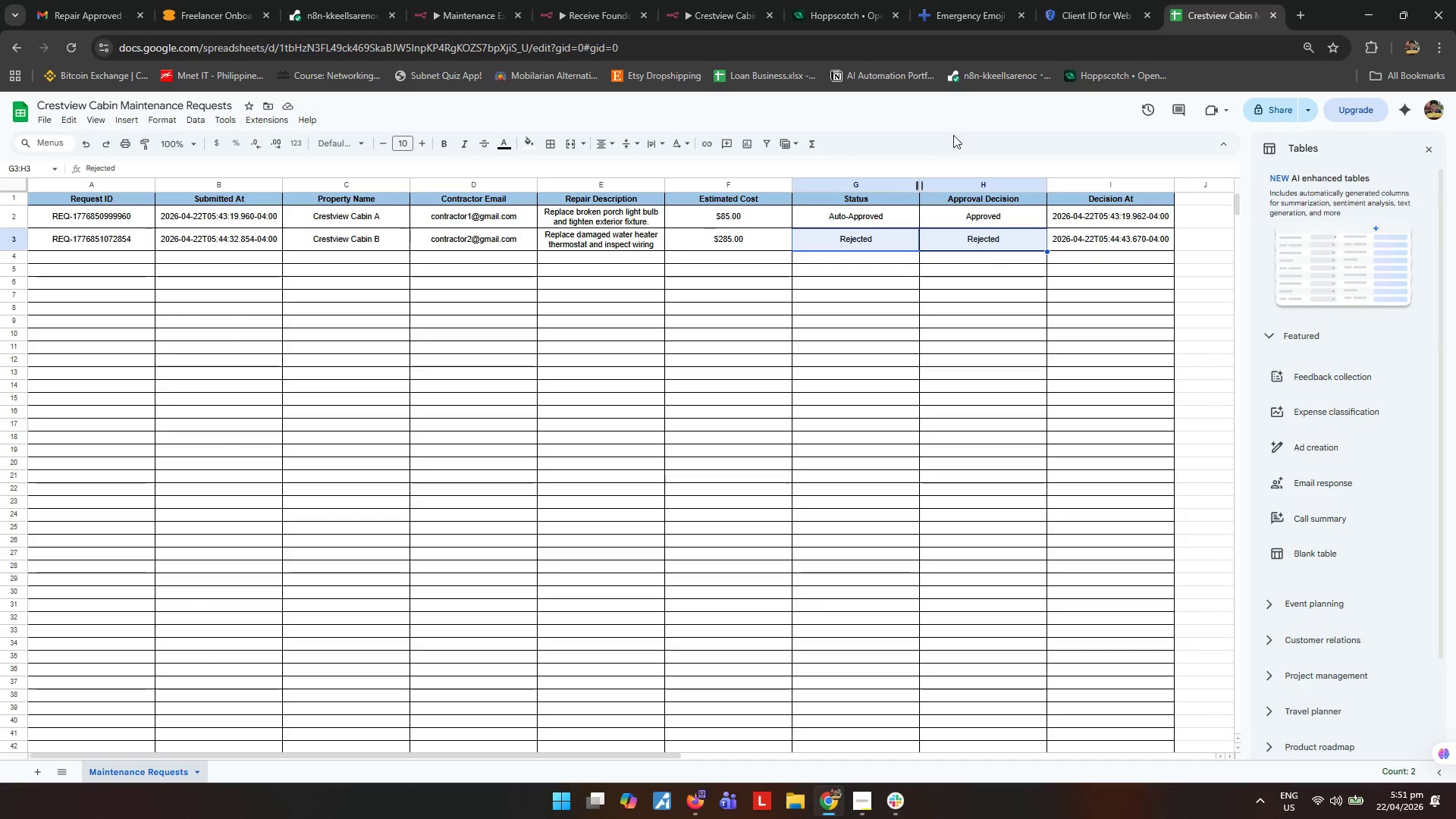 
left_click([965, 113])
 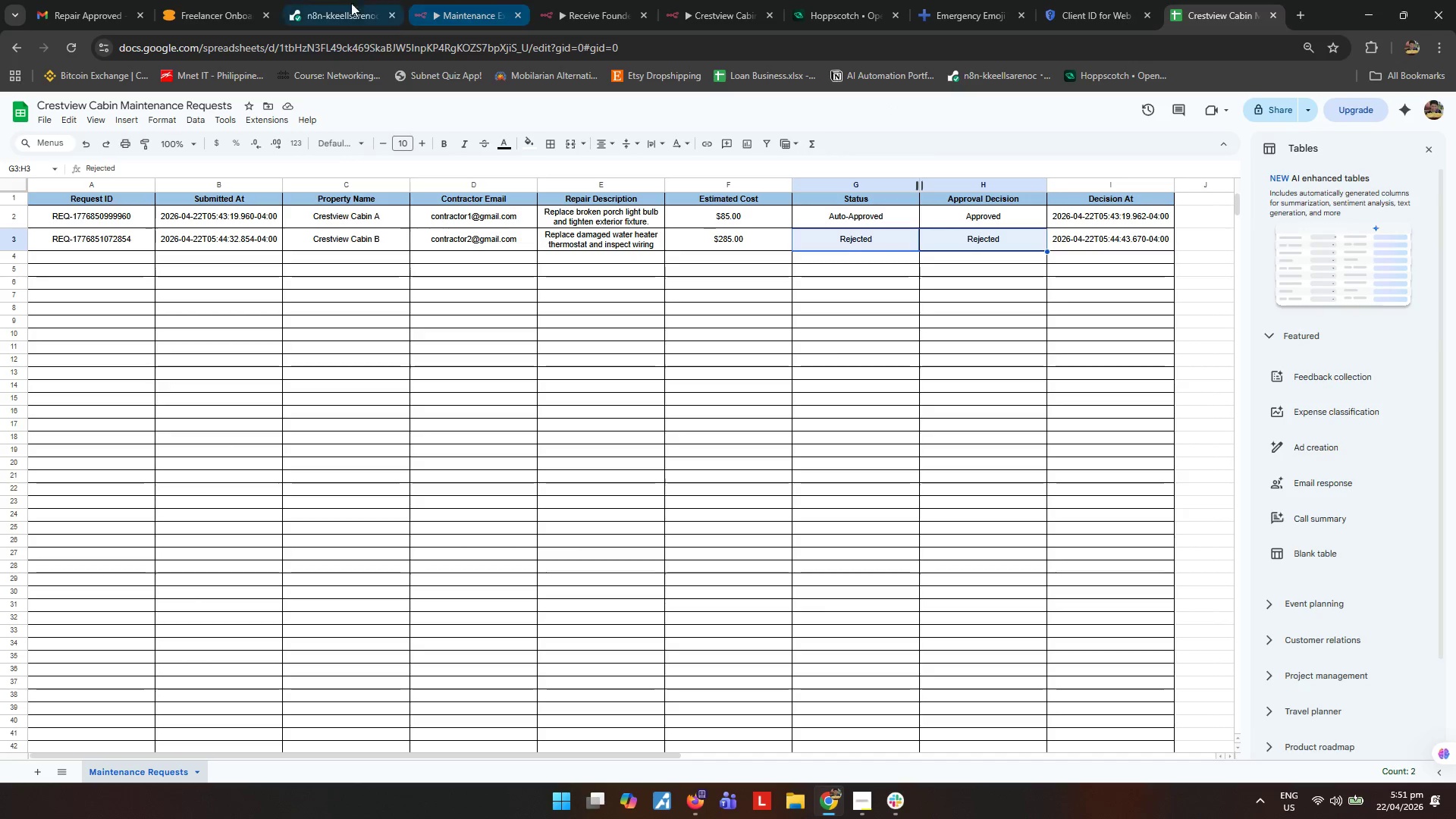 
left_click([322, 0])
 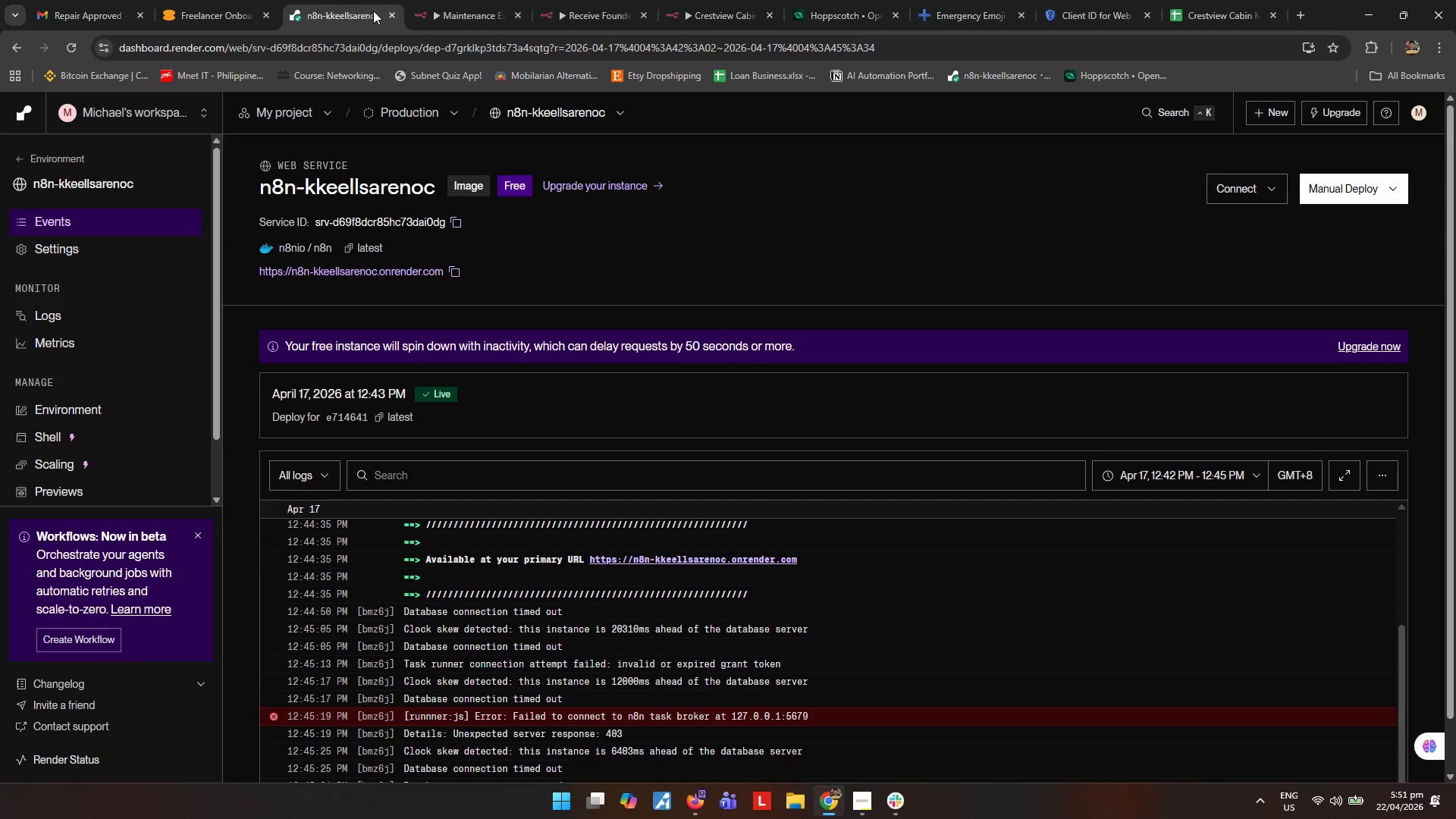 
left_click([449, 4])
 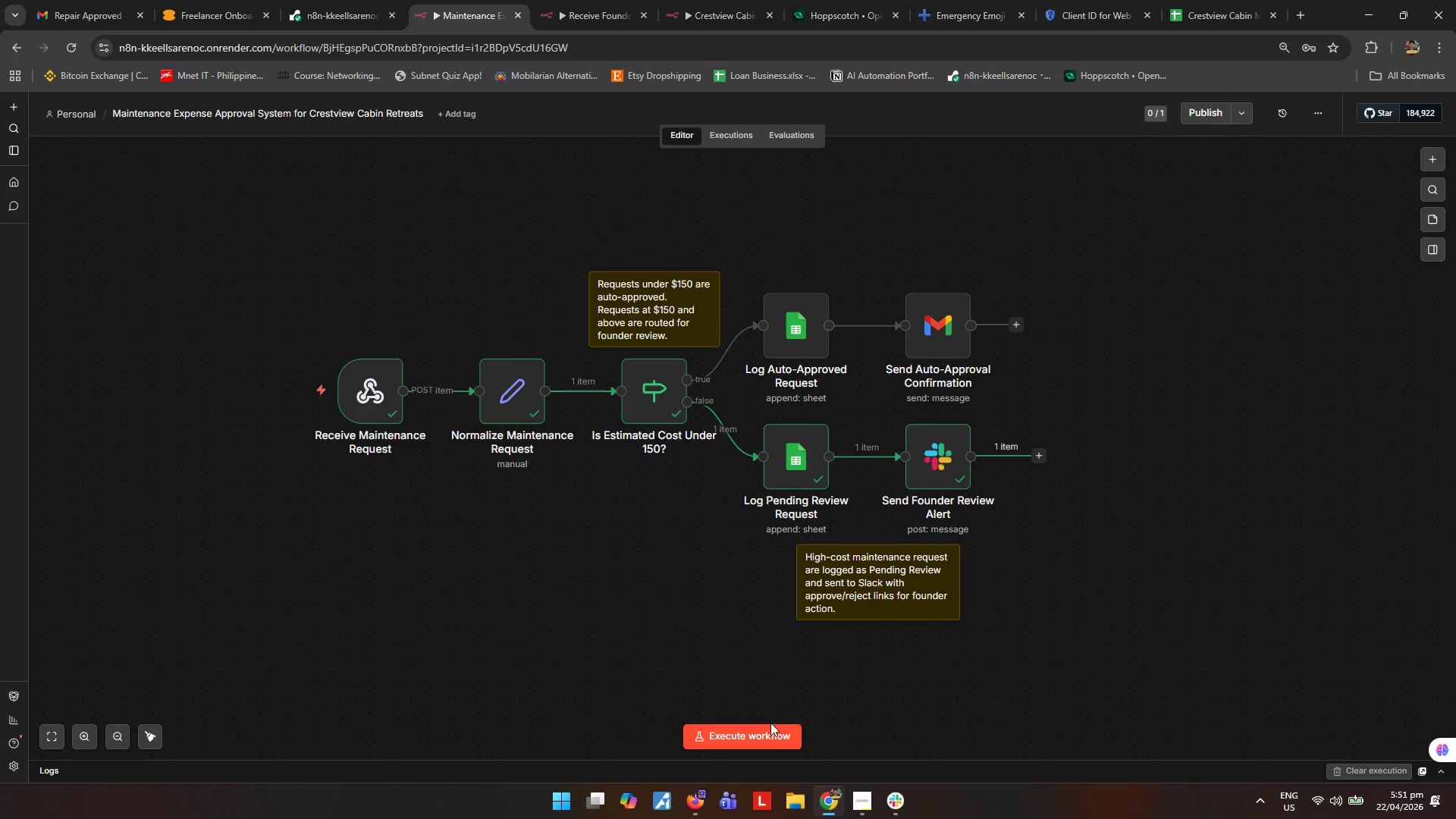 
left_click([33, 237])
 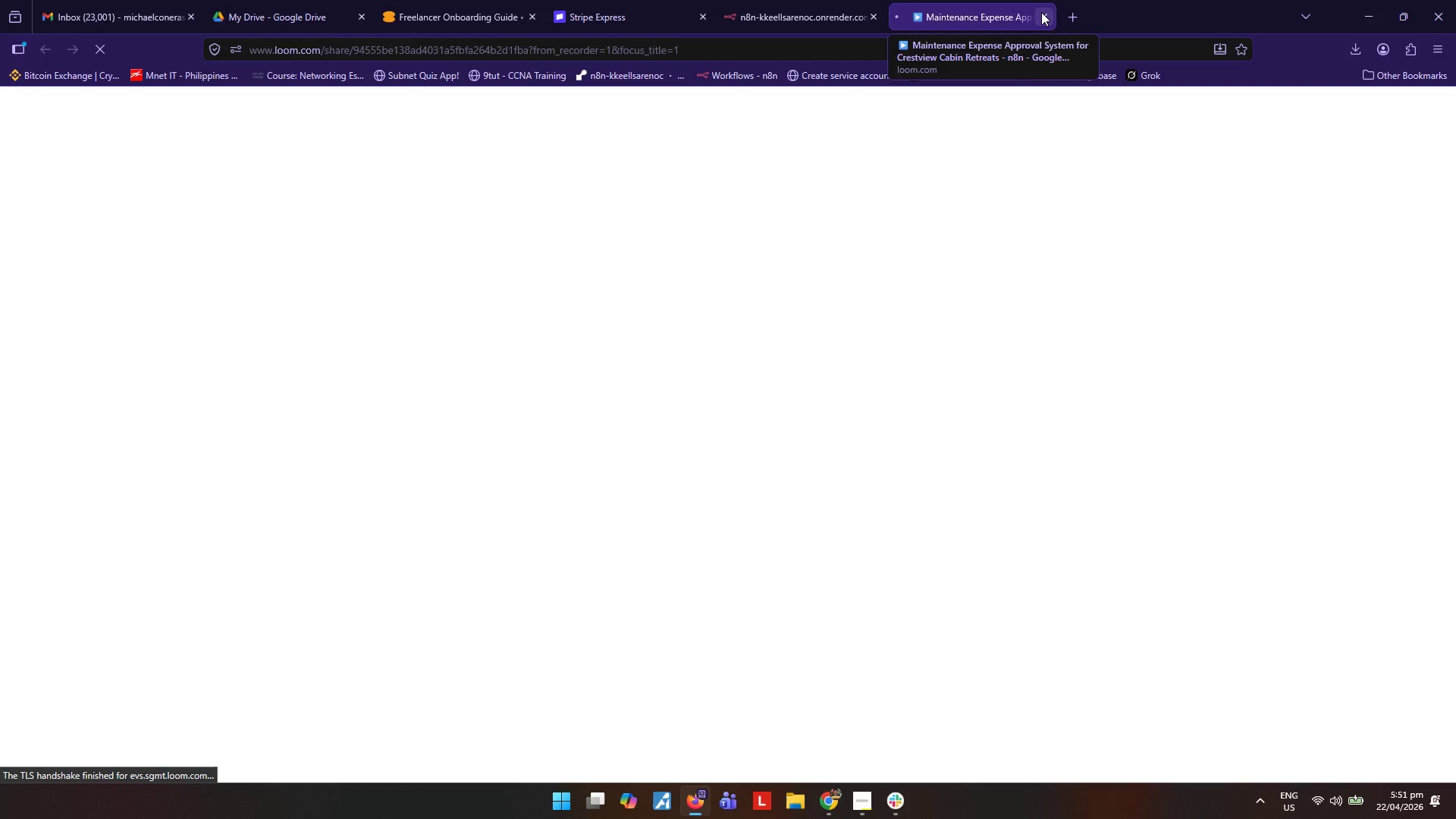 
left_click([1041, 12])
 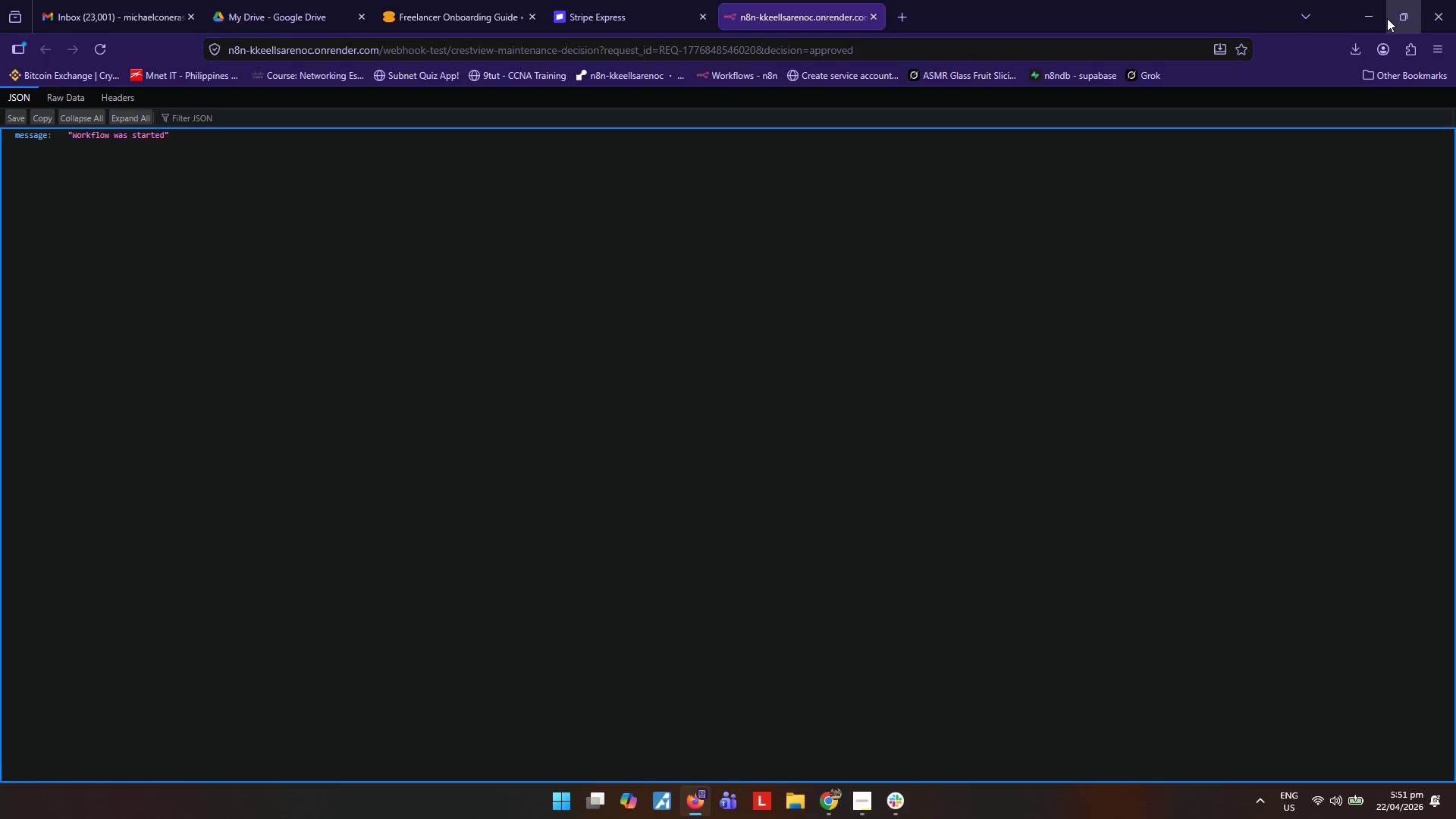 
left_click([1367, 13])
 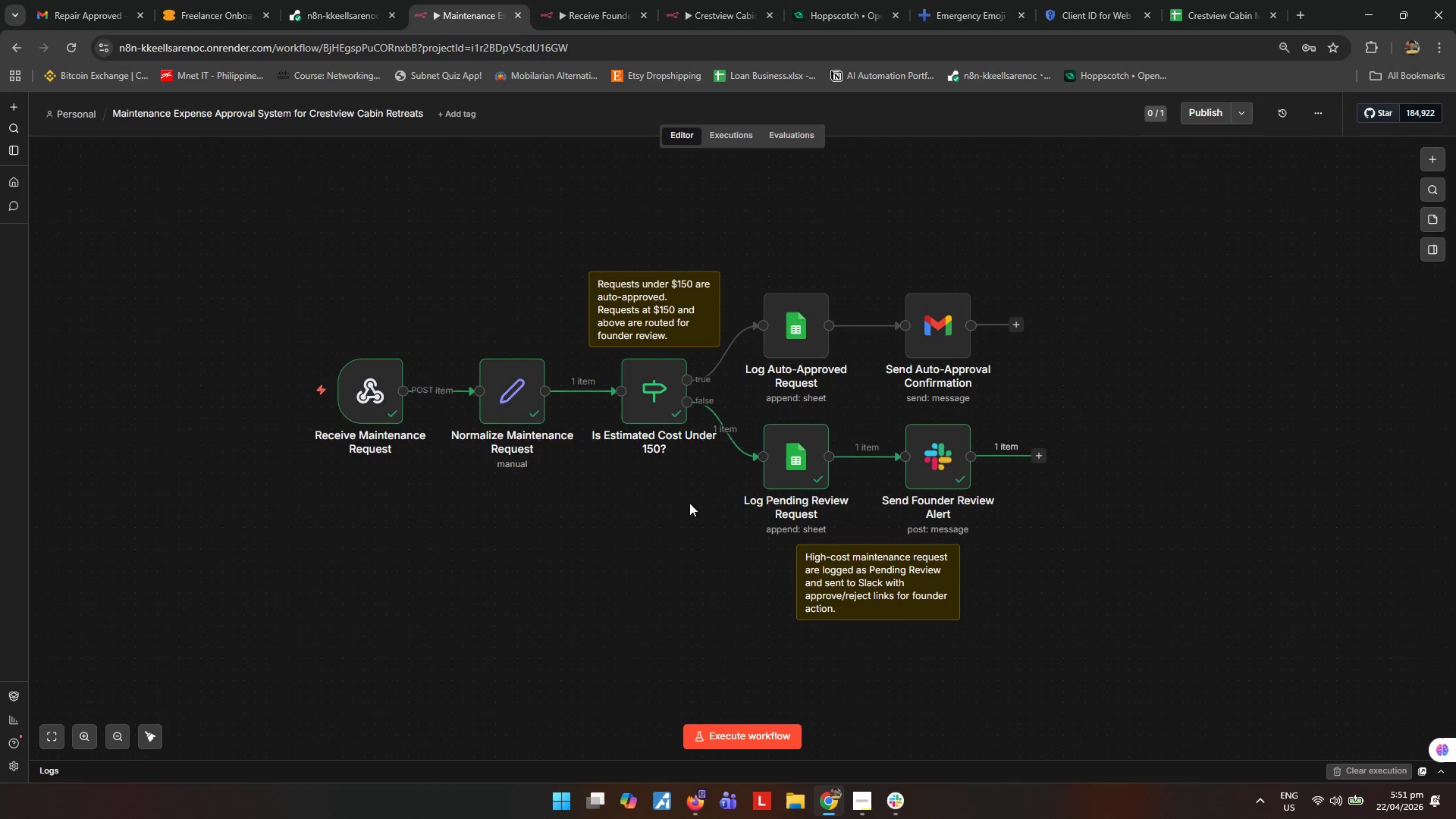 
left_click([594, 596])
 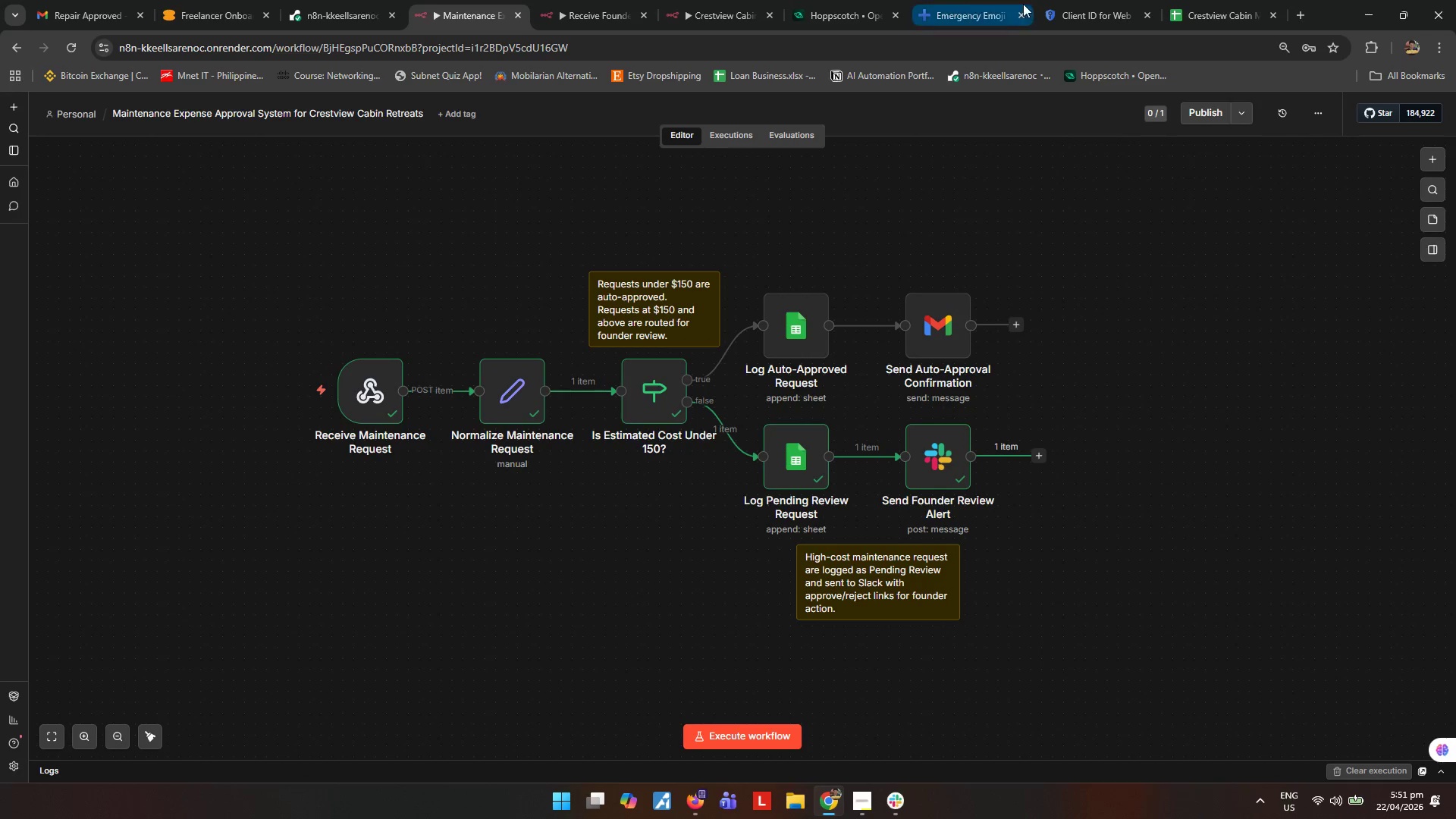 
left_click([1168, 0])
 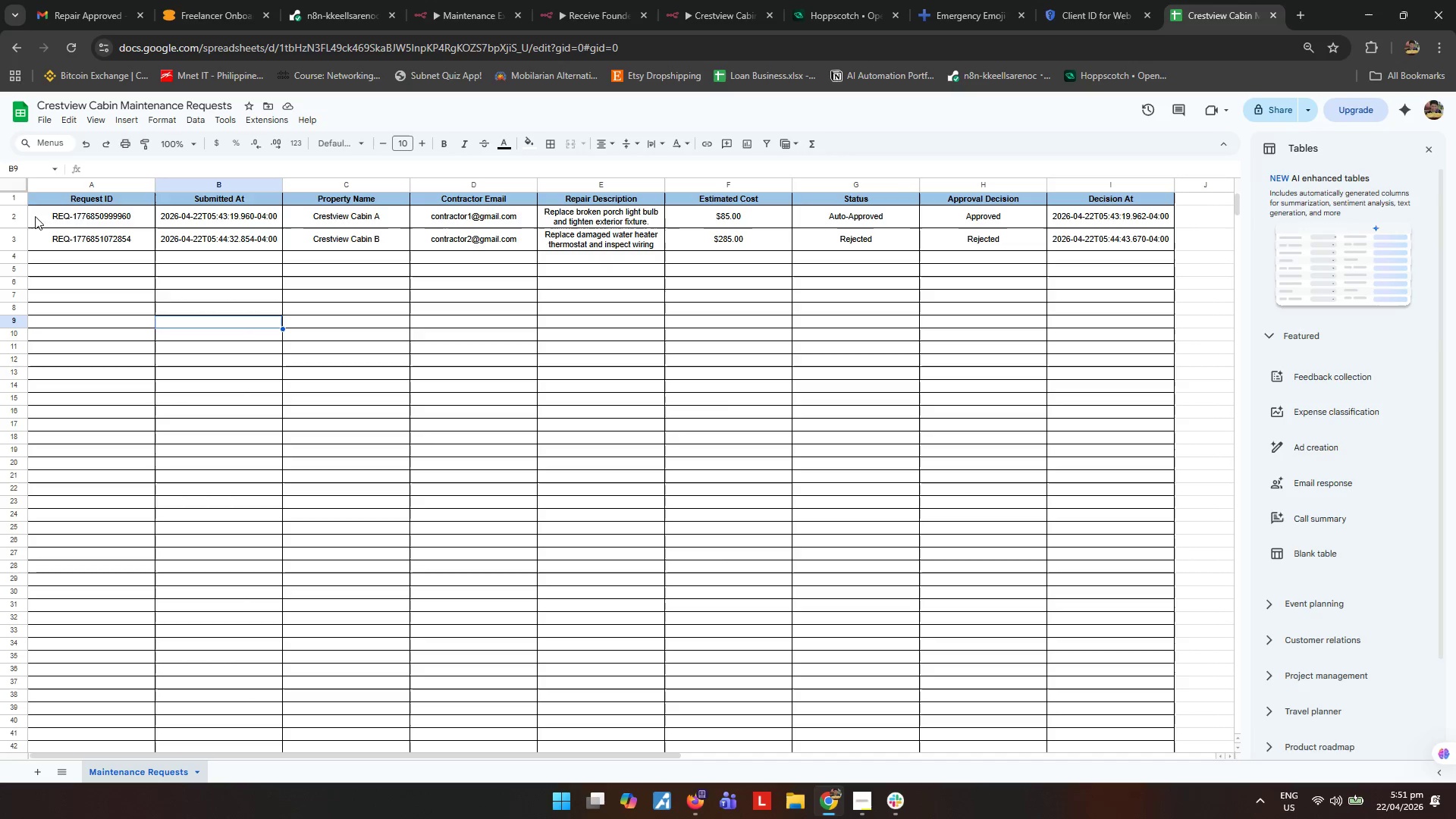 
left_click([15, 213])
 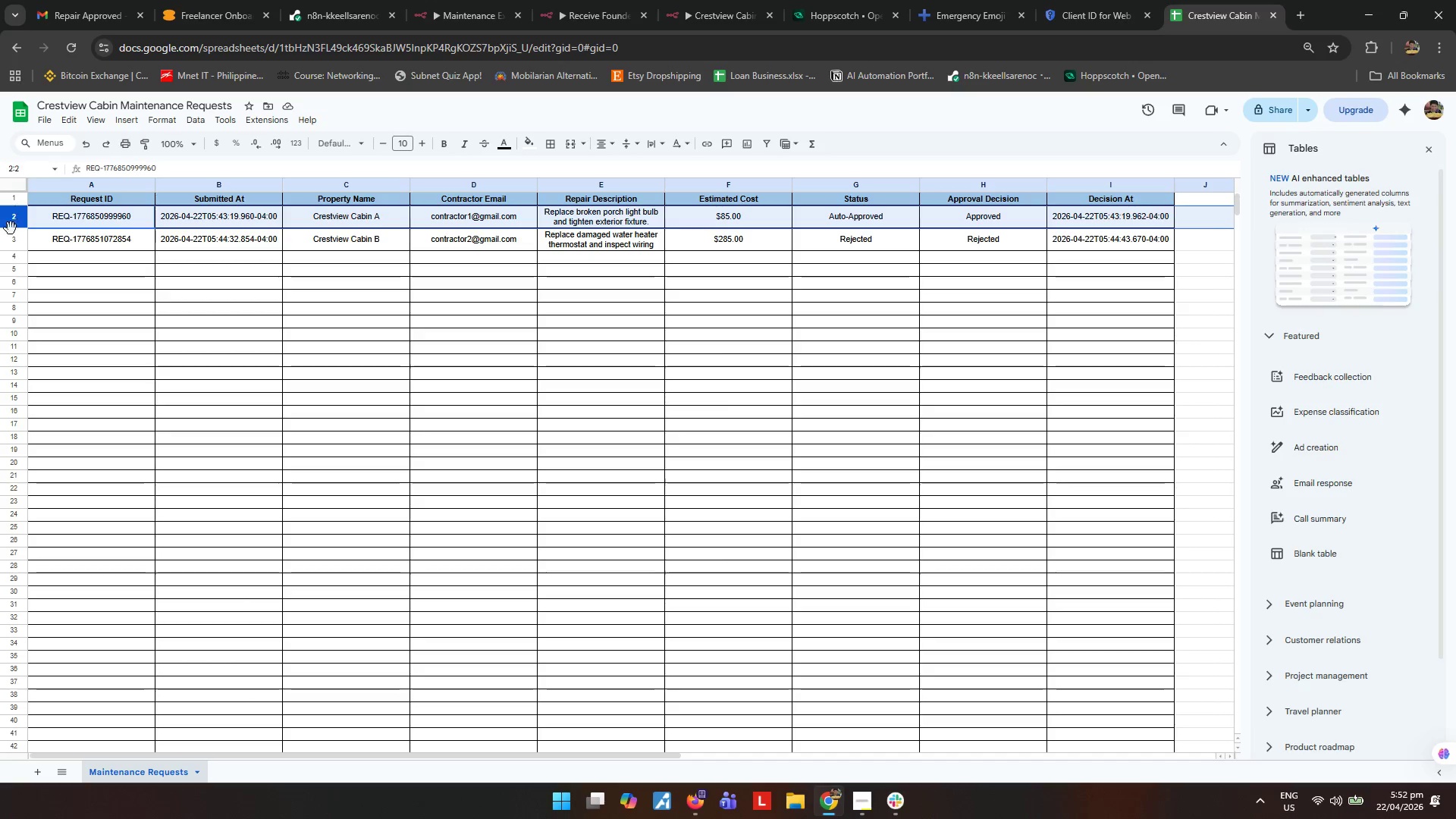 
hold_key(key=ShiftLeft, duration=0.42)
left_click([12, 242])
 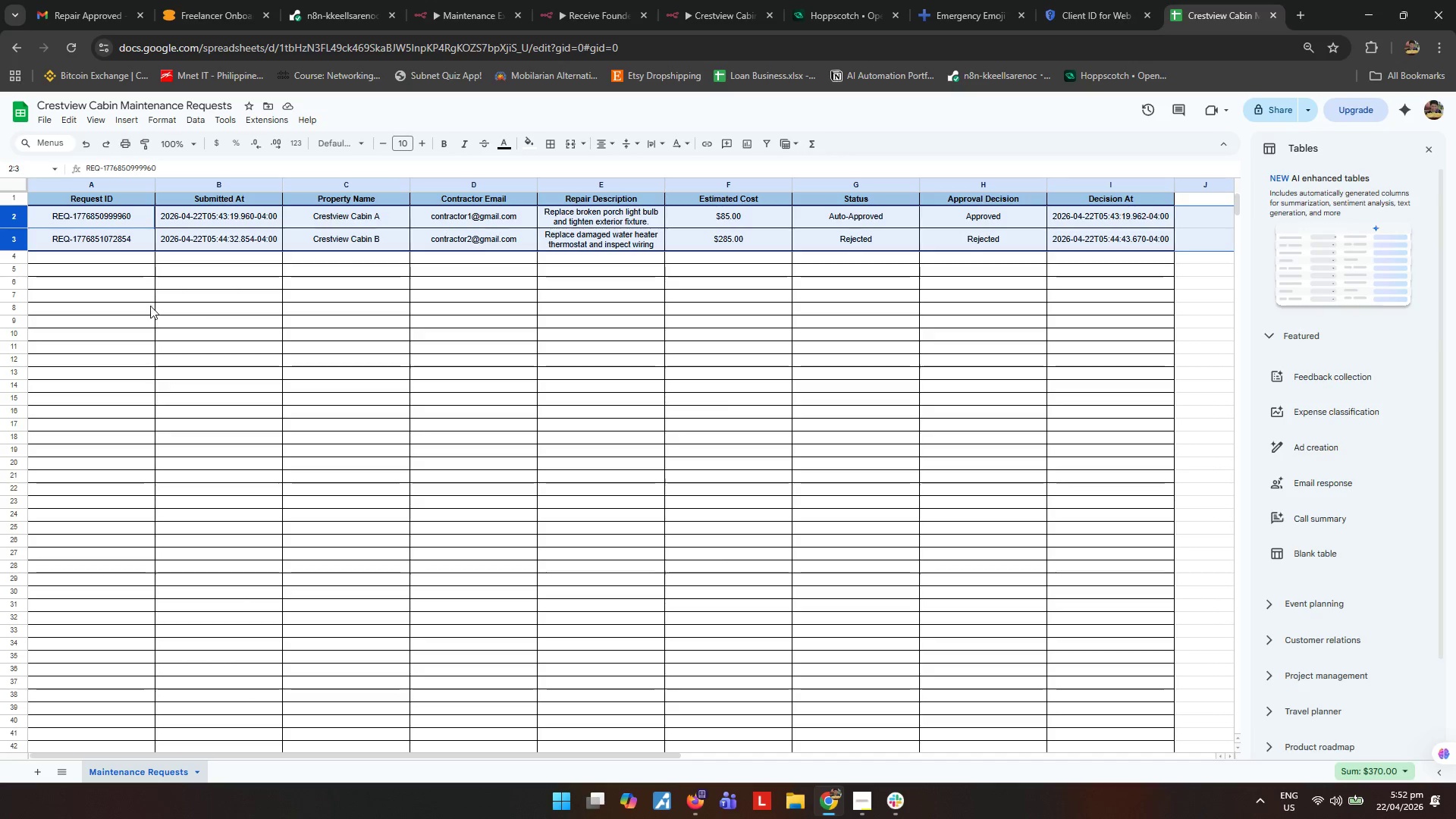 
key(Delete)
 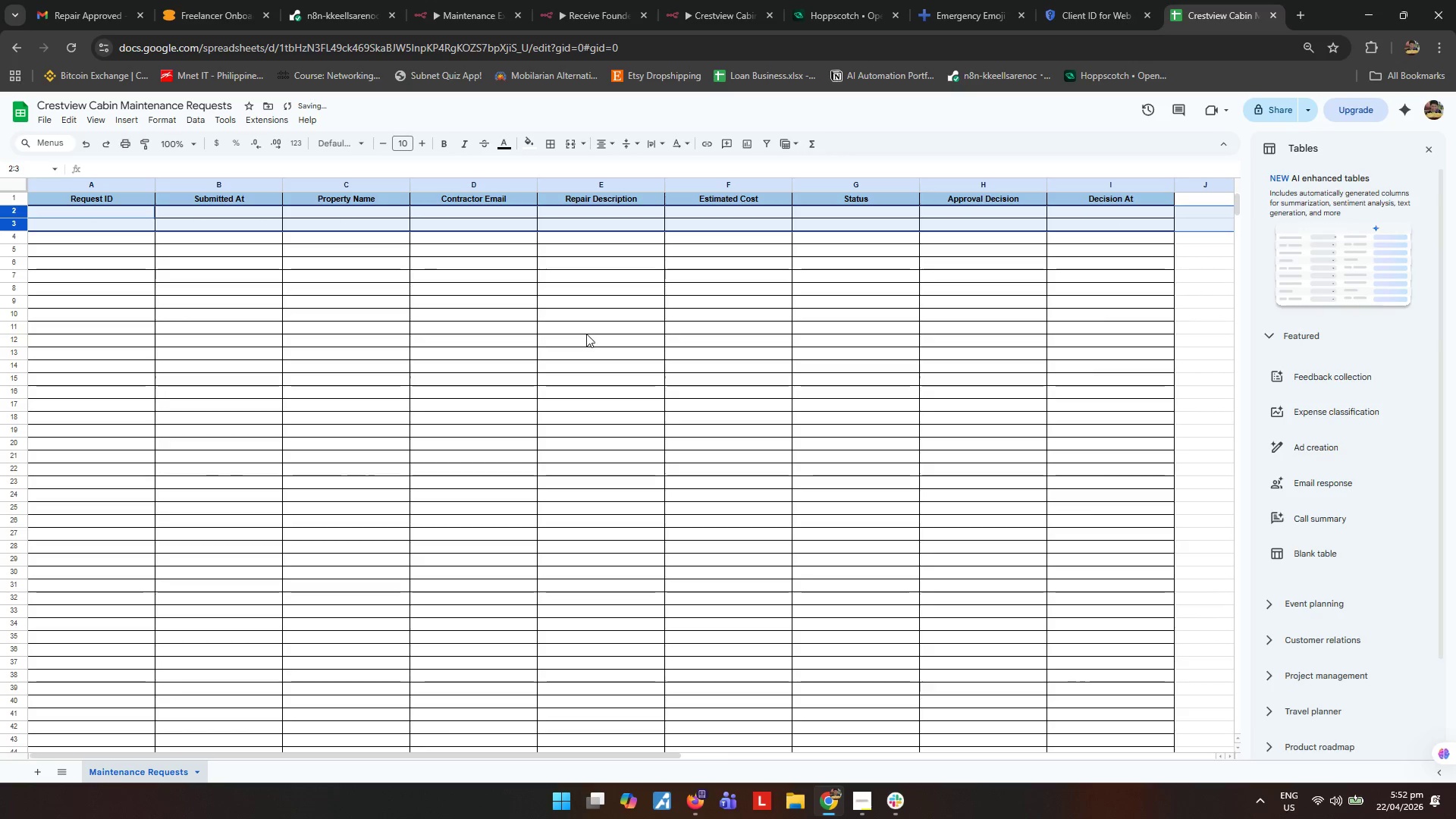 
left_click([595, 334])
 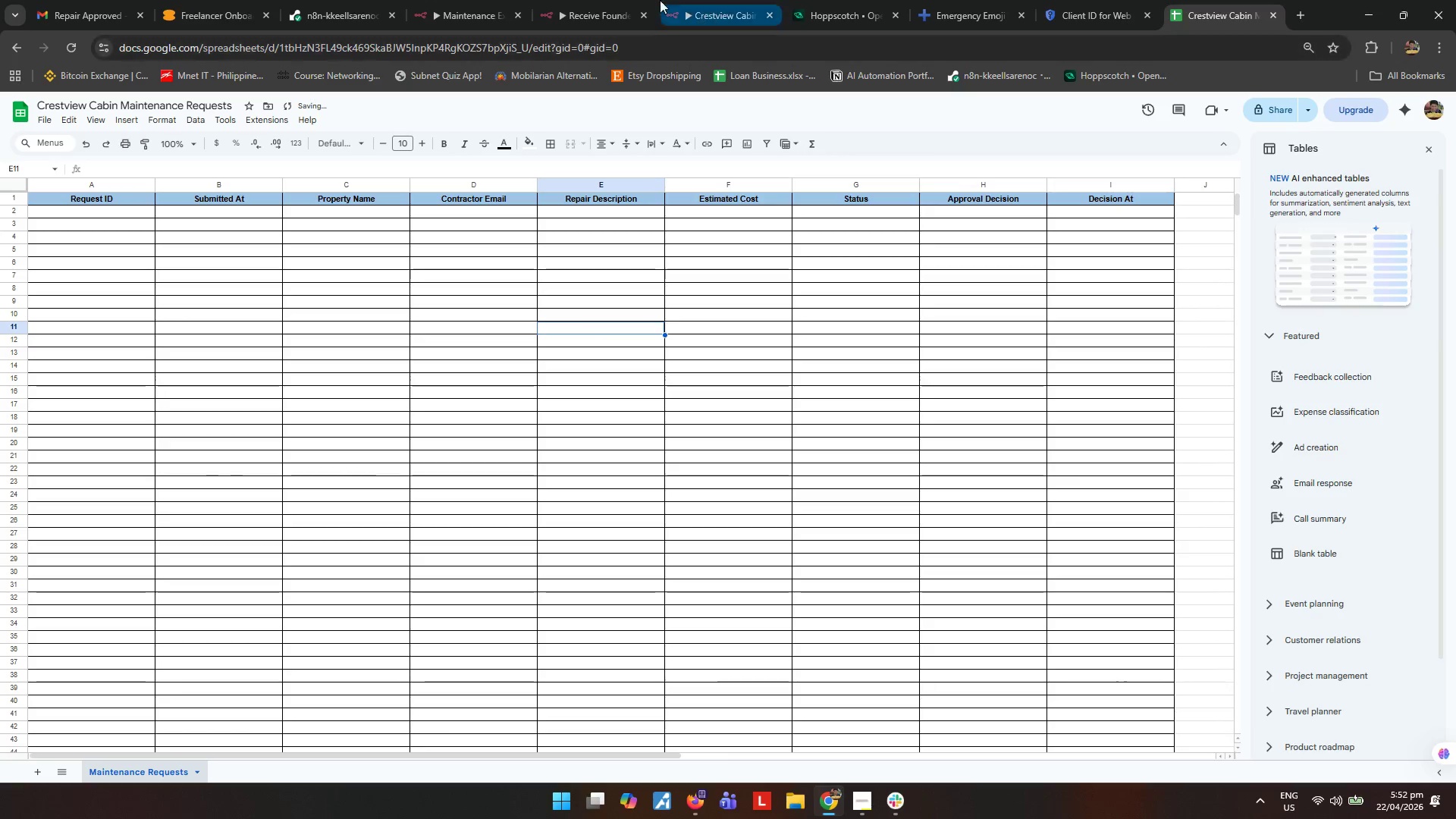 
left_click([604, 0])
 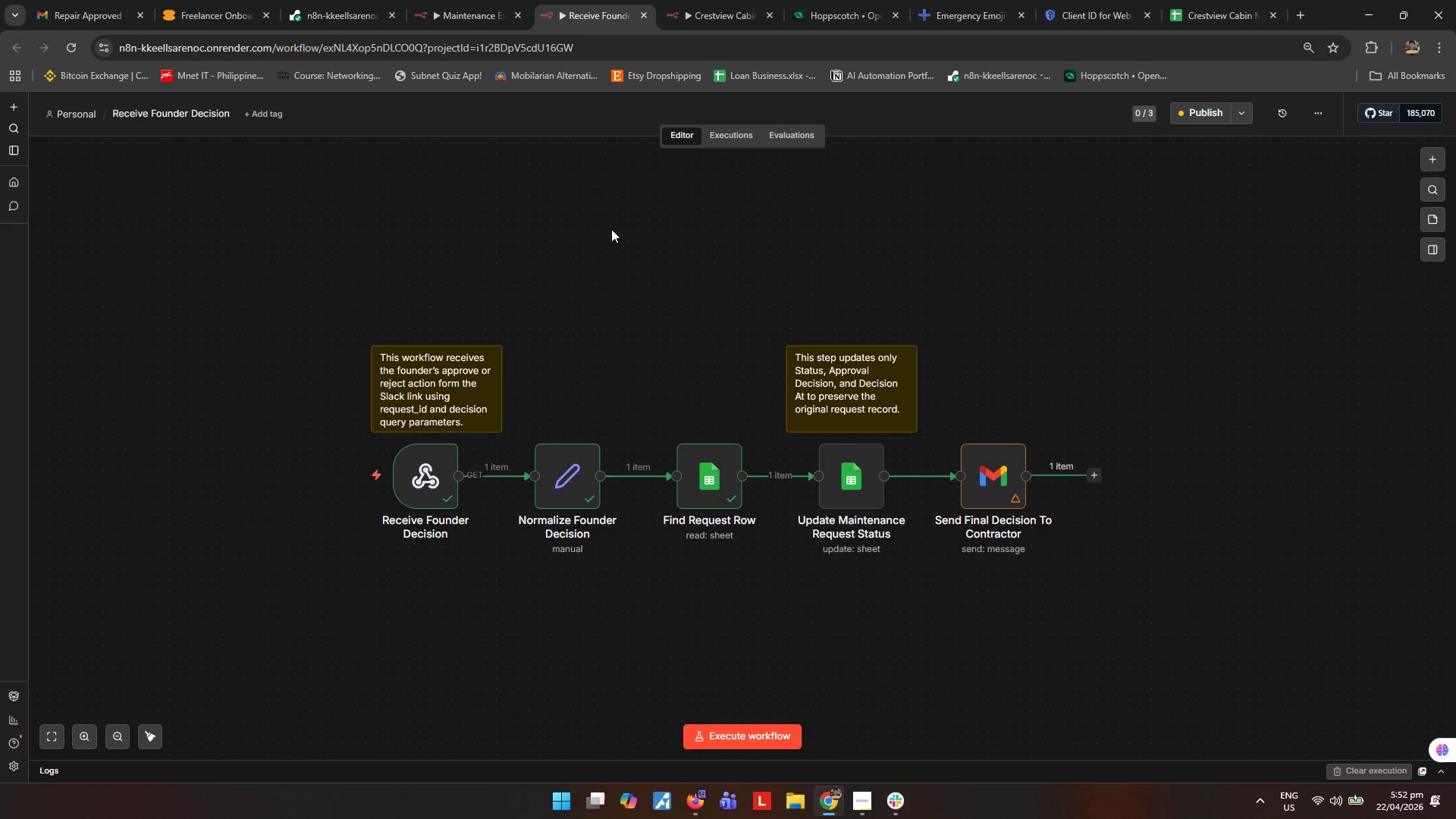 
left_click([704, 12])
 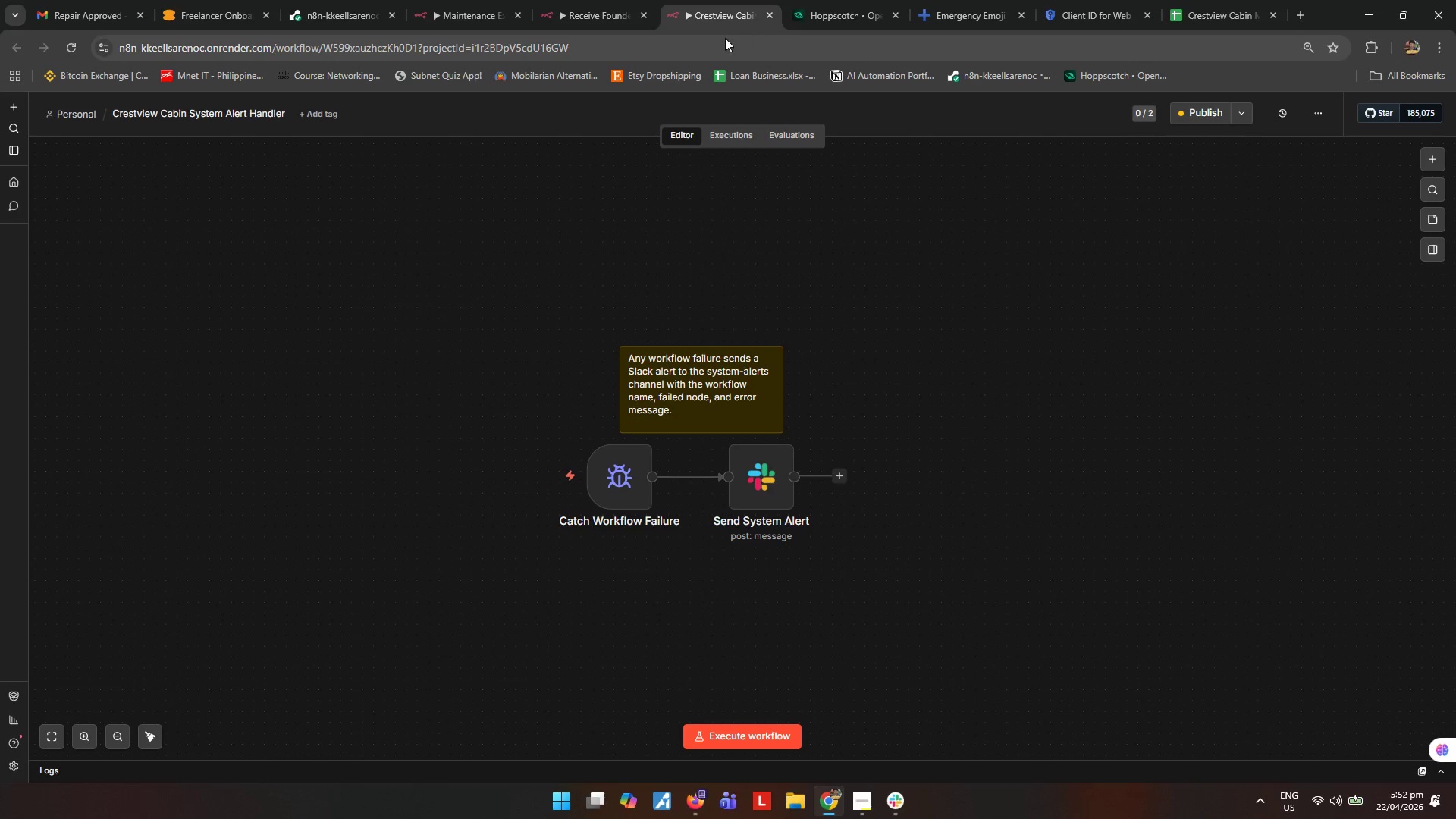 
left_click([581, 5])
 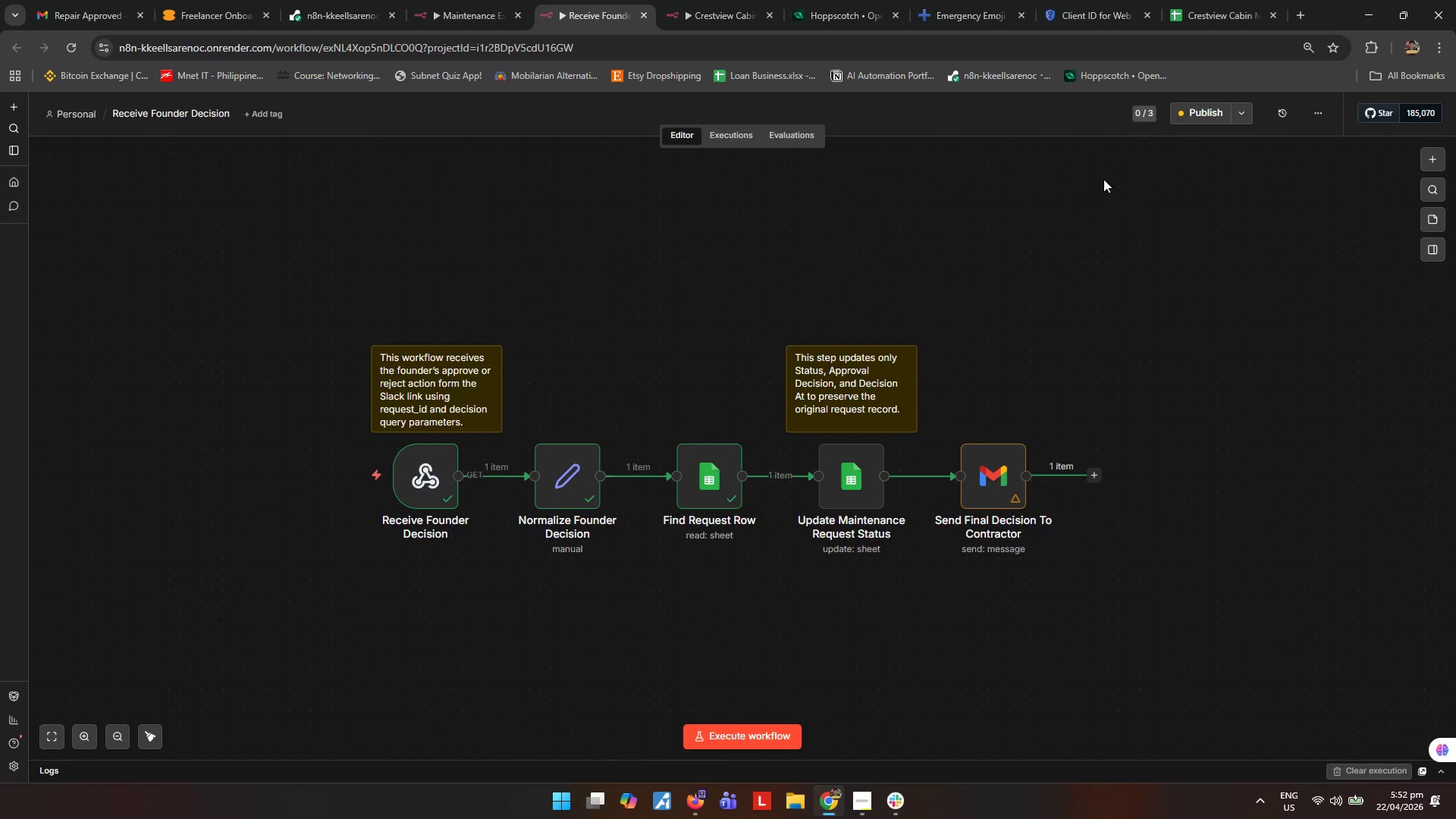 
mouse_move([1190, 112])
 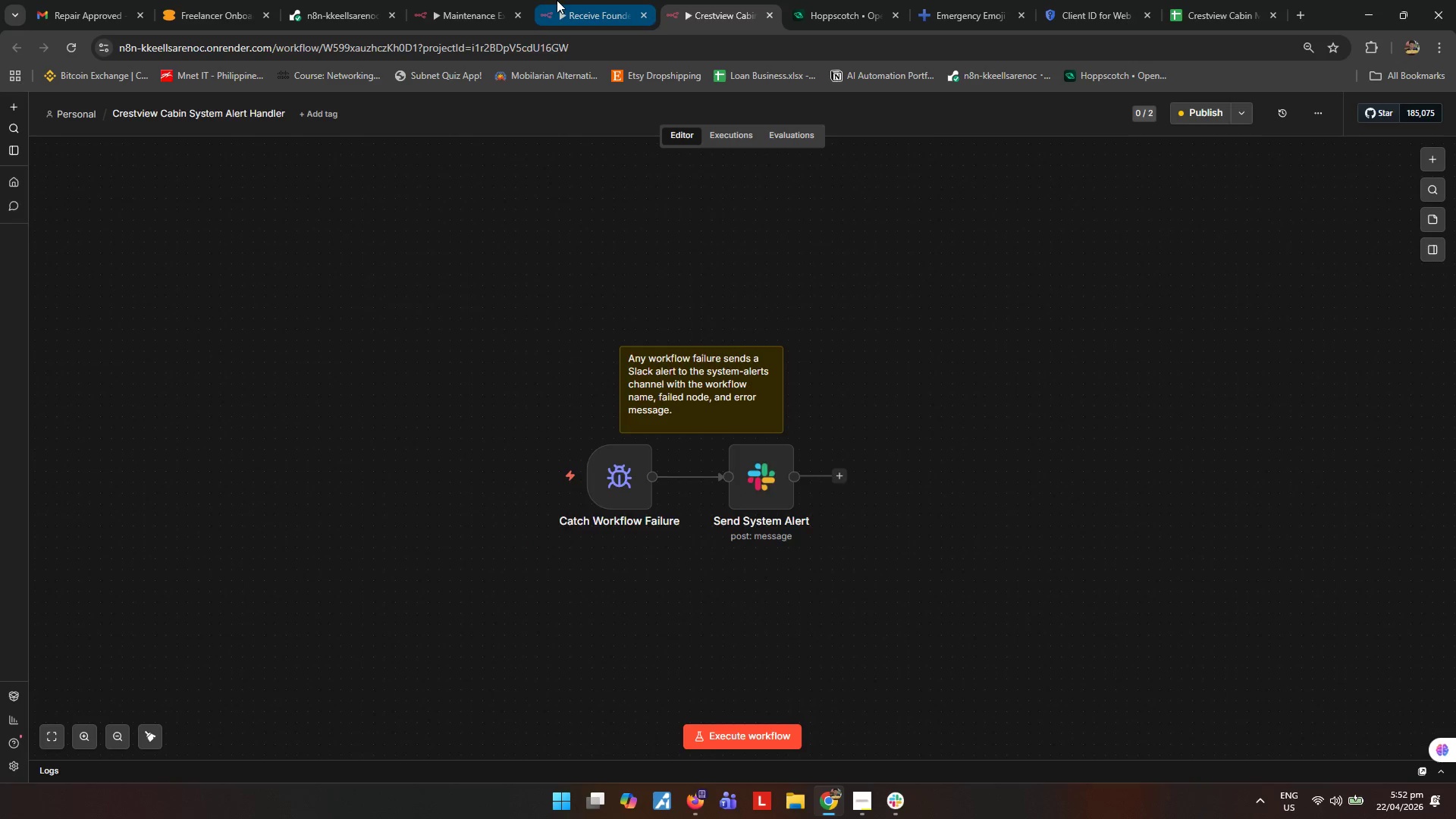 
double_click([460, 0])
 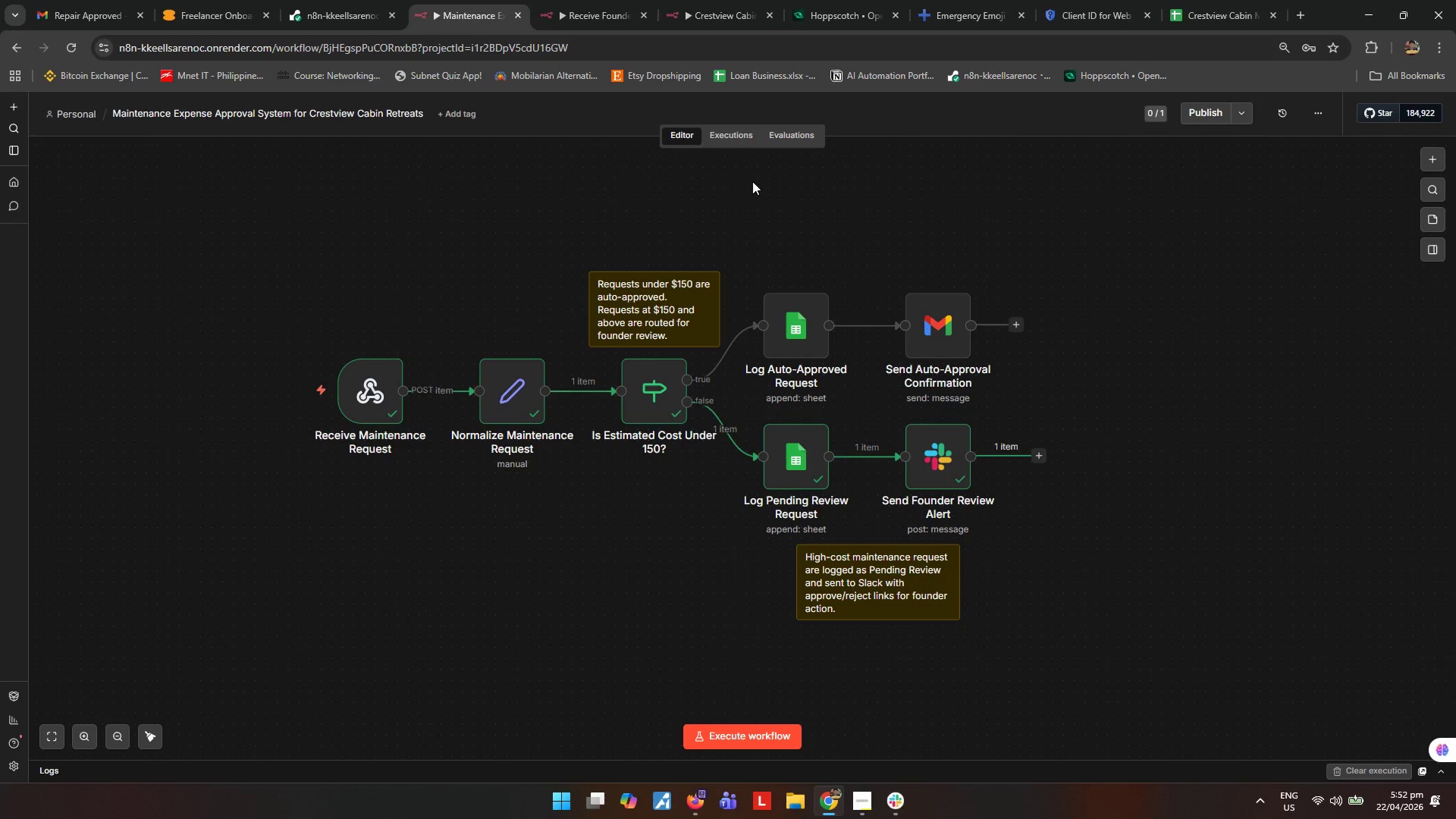 
left_click([828, 198])
 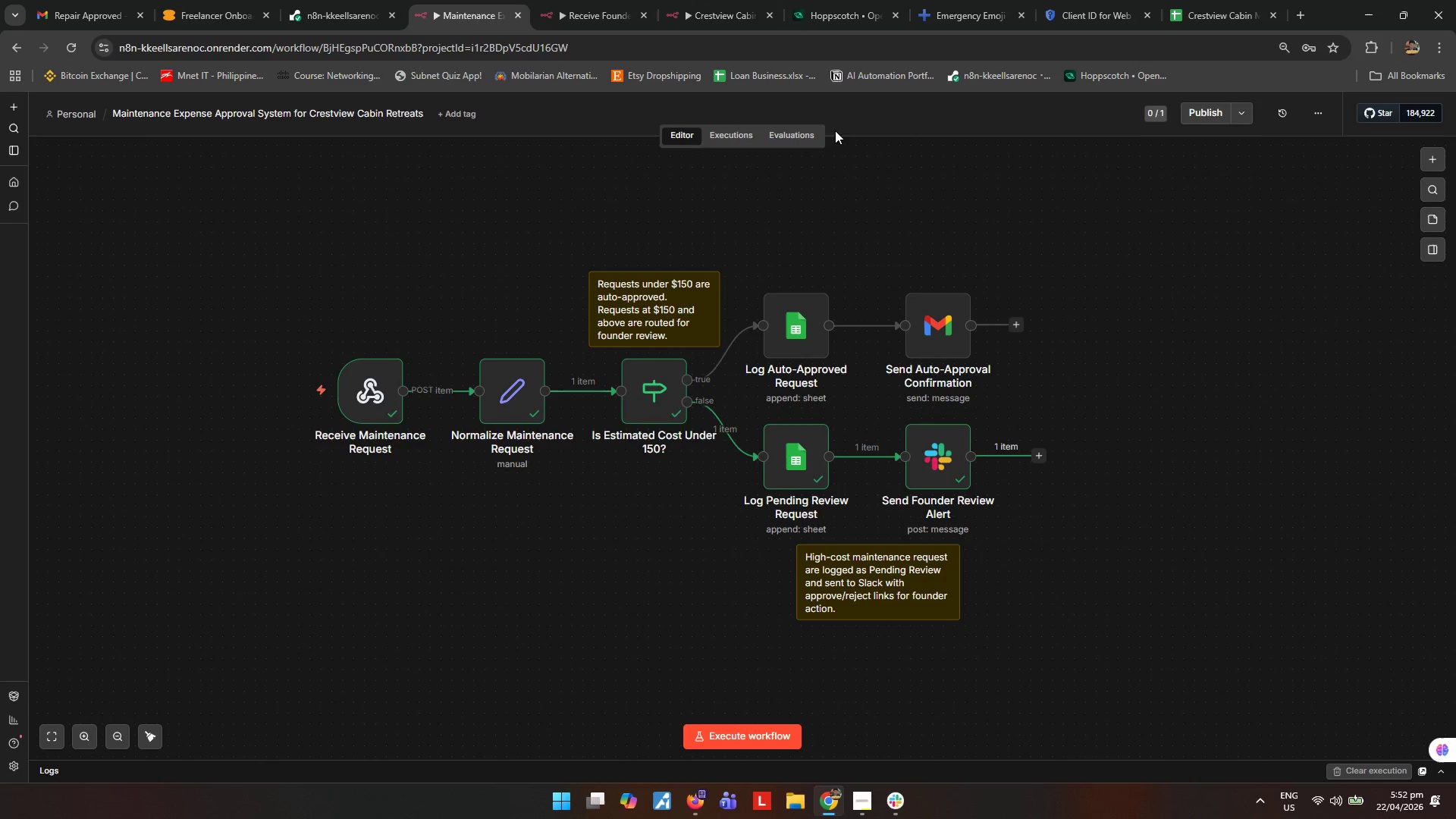 
left_click([849, 12])
 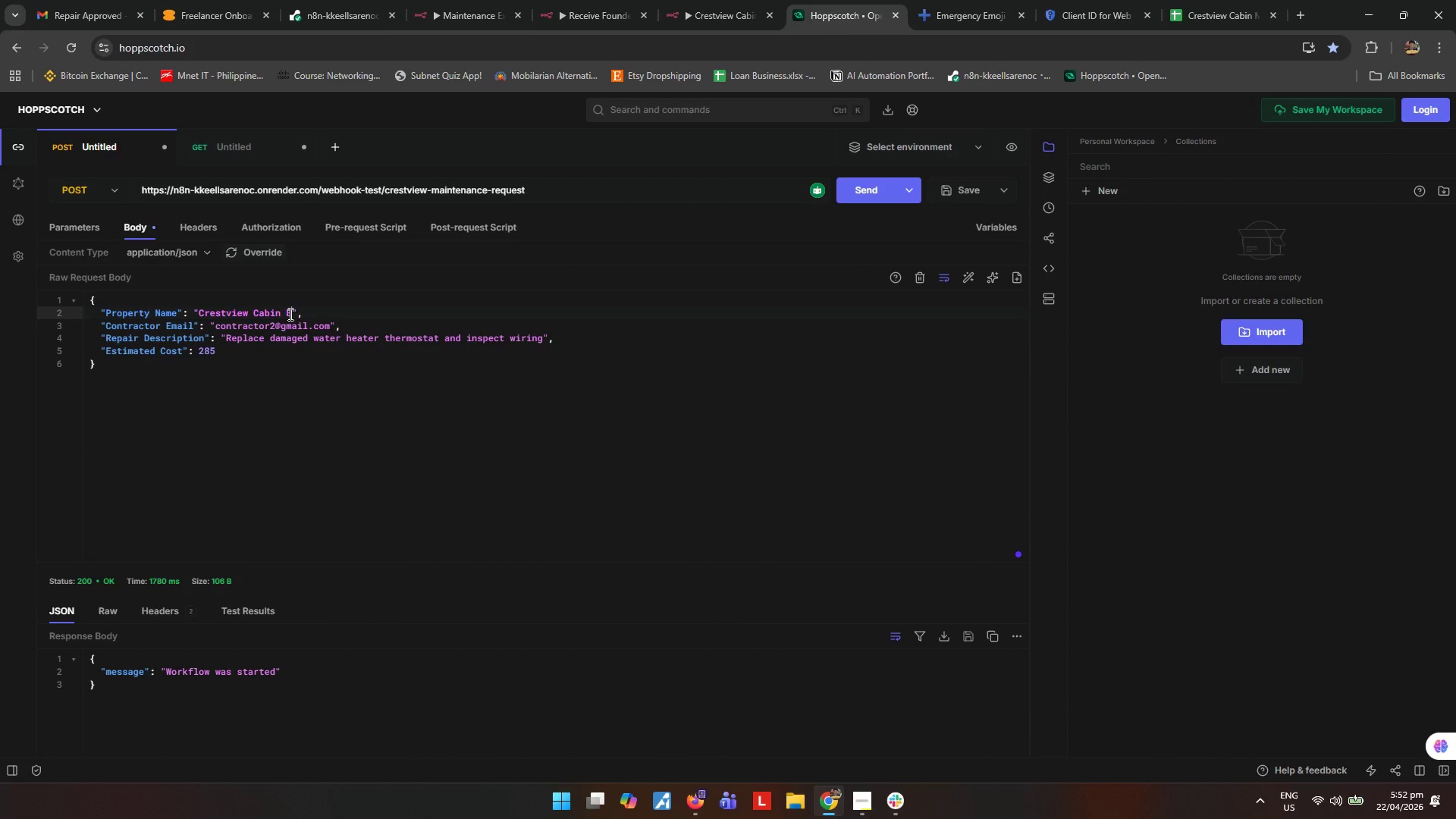 
key(Shift+ShiftLeft)
 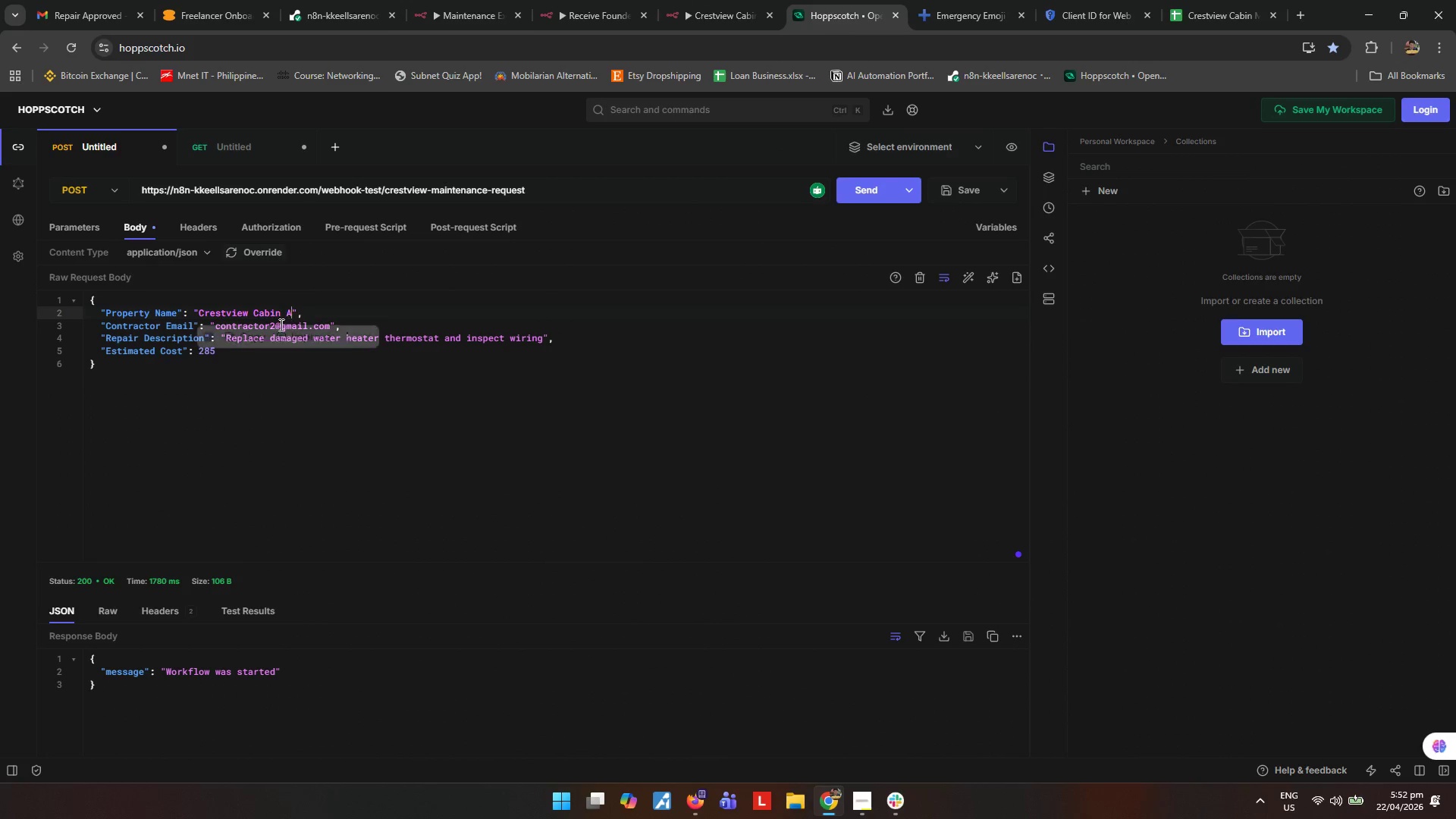 
key(Shift+A)
 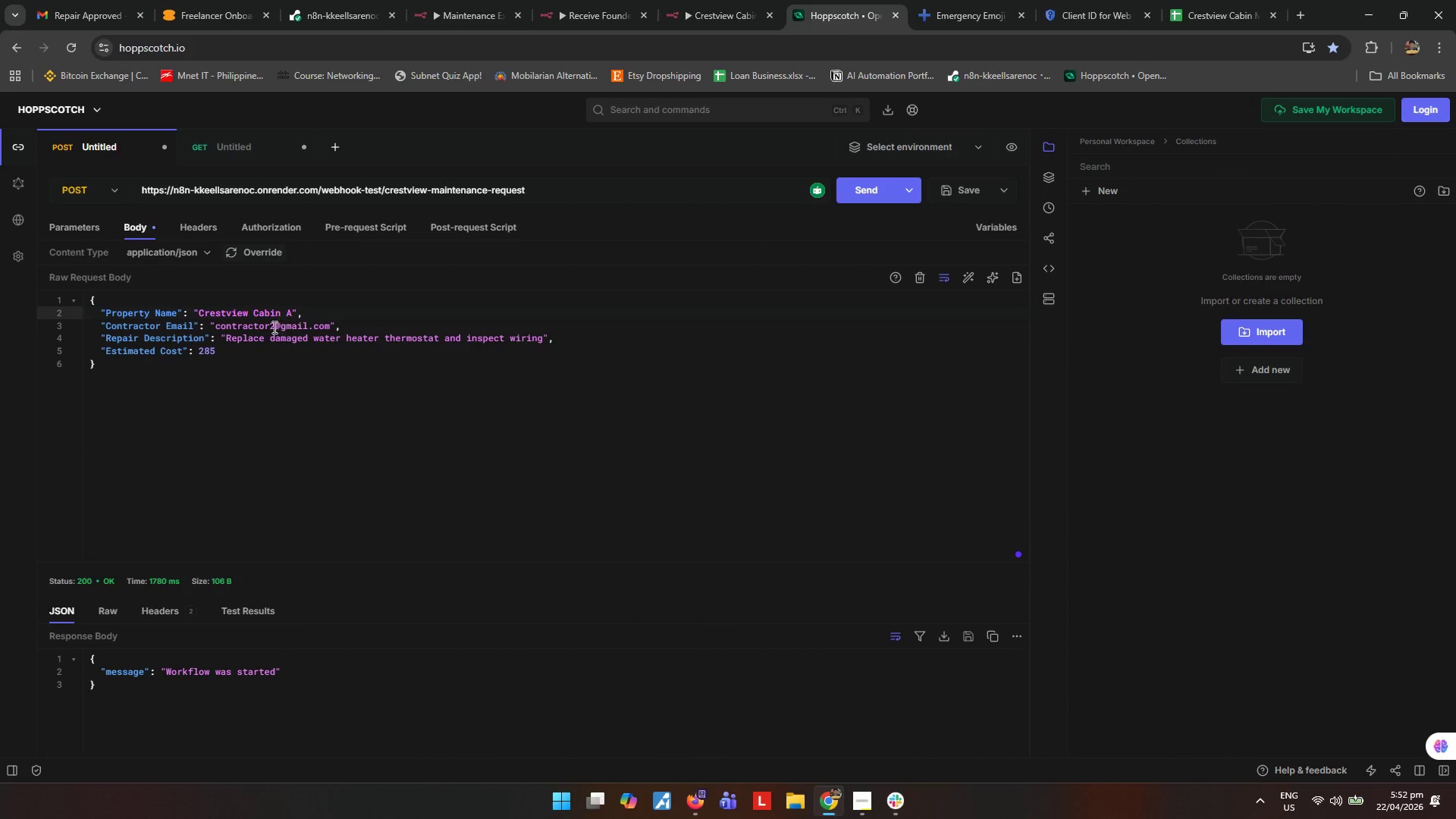 
left_click_drag(start_coordinate=[270, 325], to_coordinate=[275, 327])
 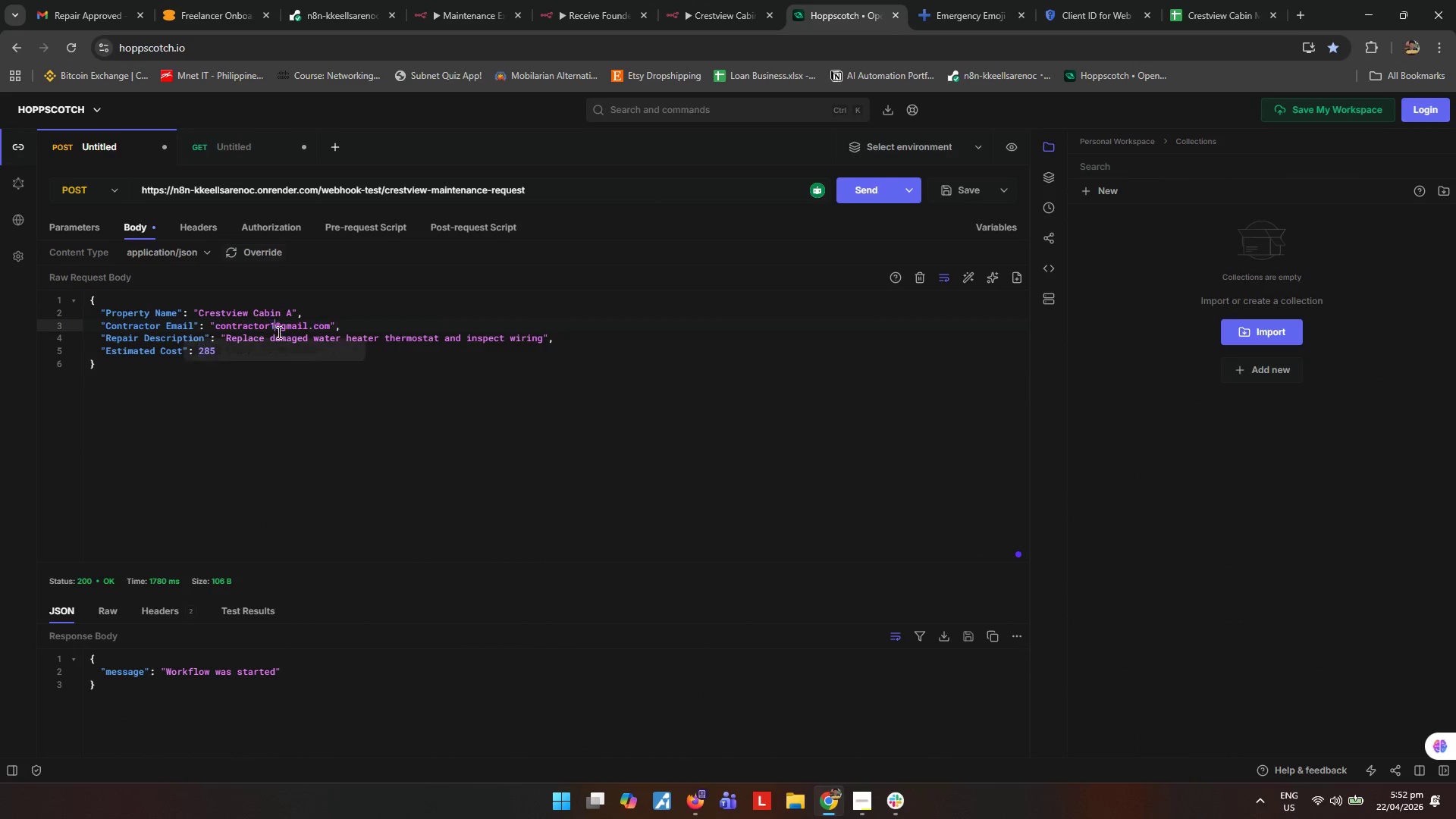 
key(1)
 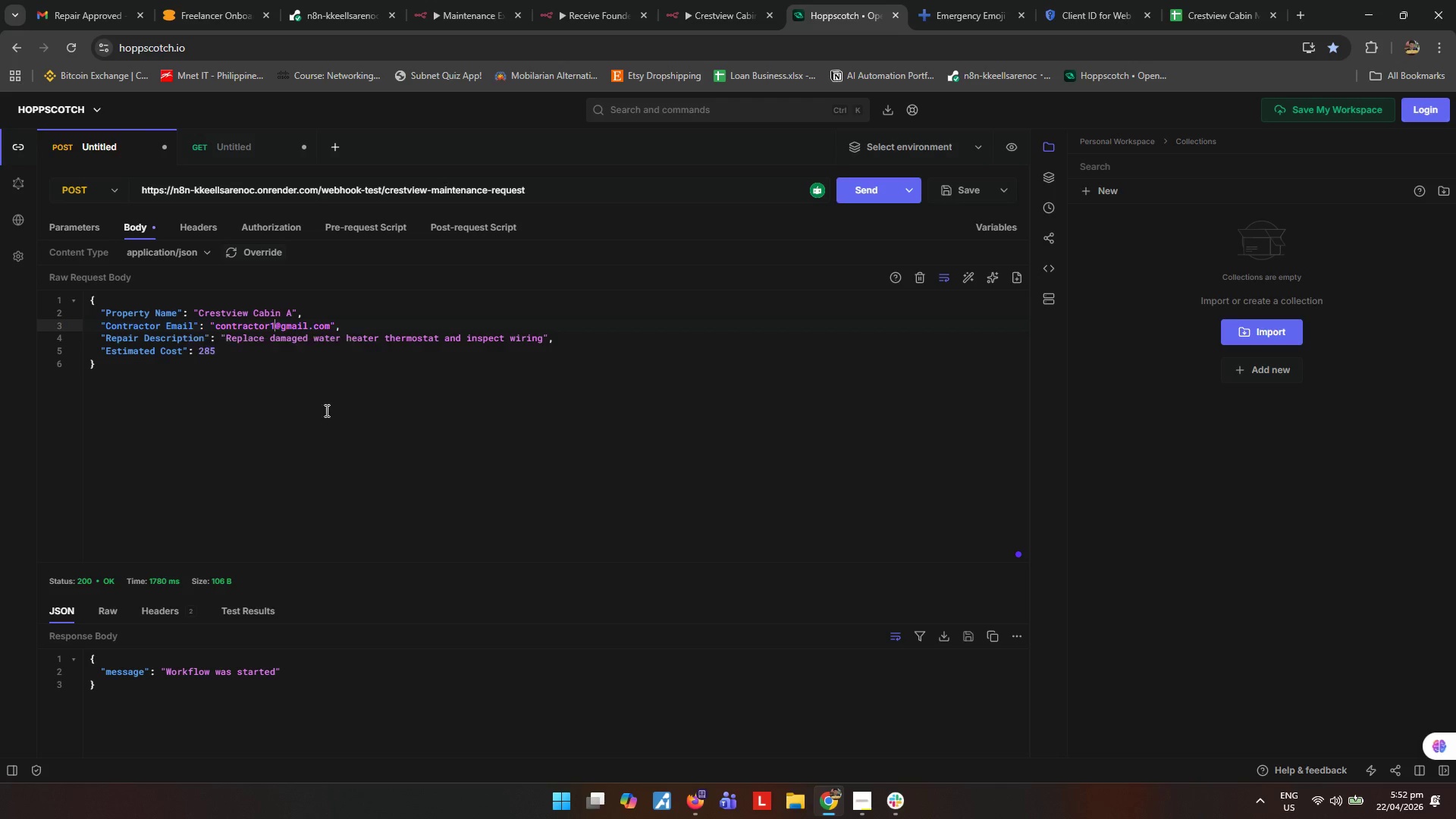 
mouse_move([334, 400])
 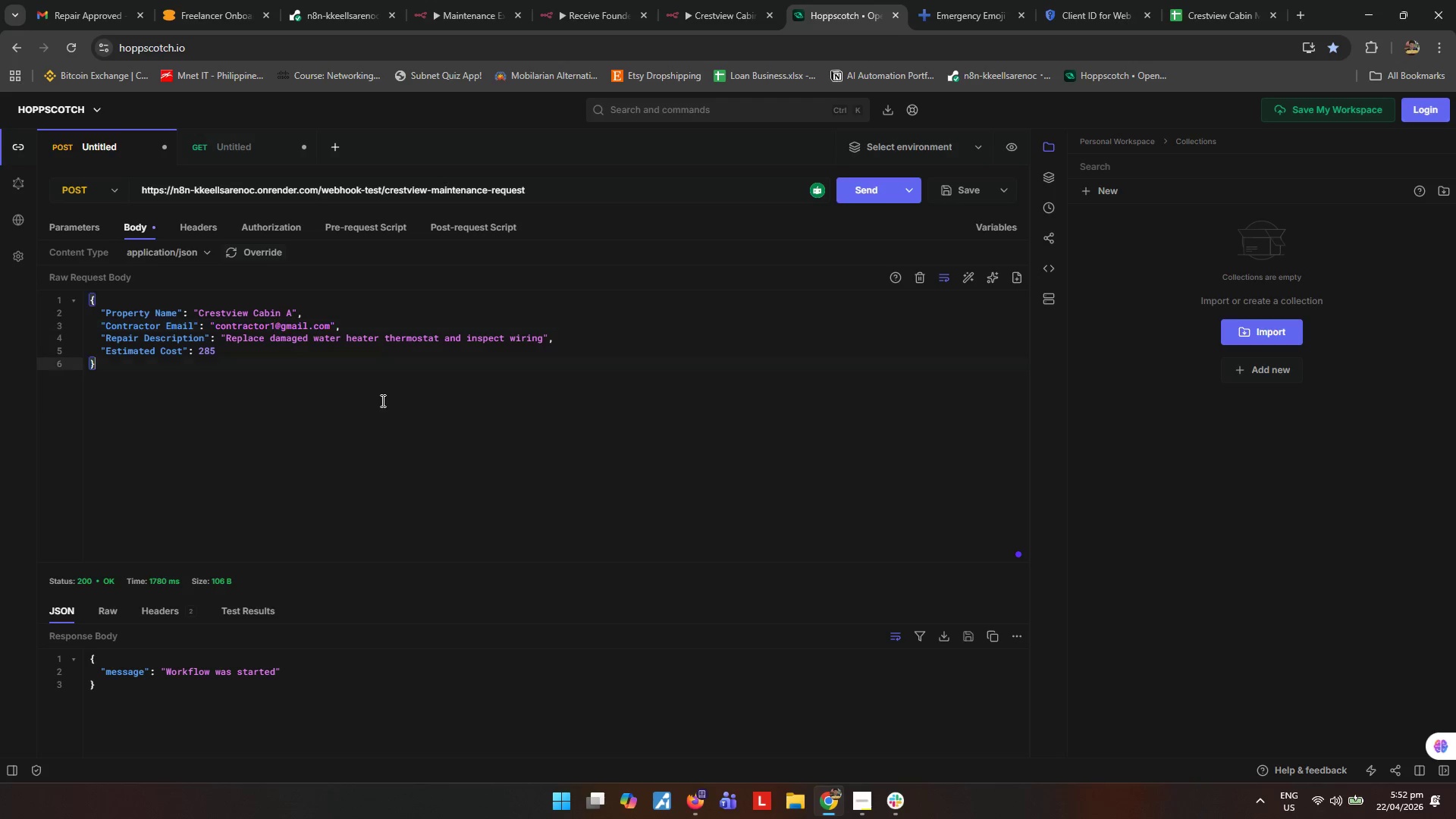 
left_click([381, 400])
 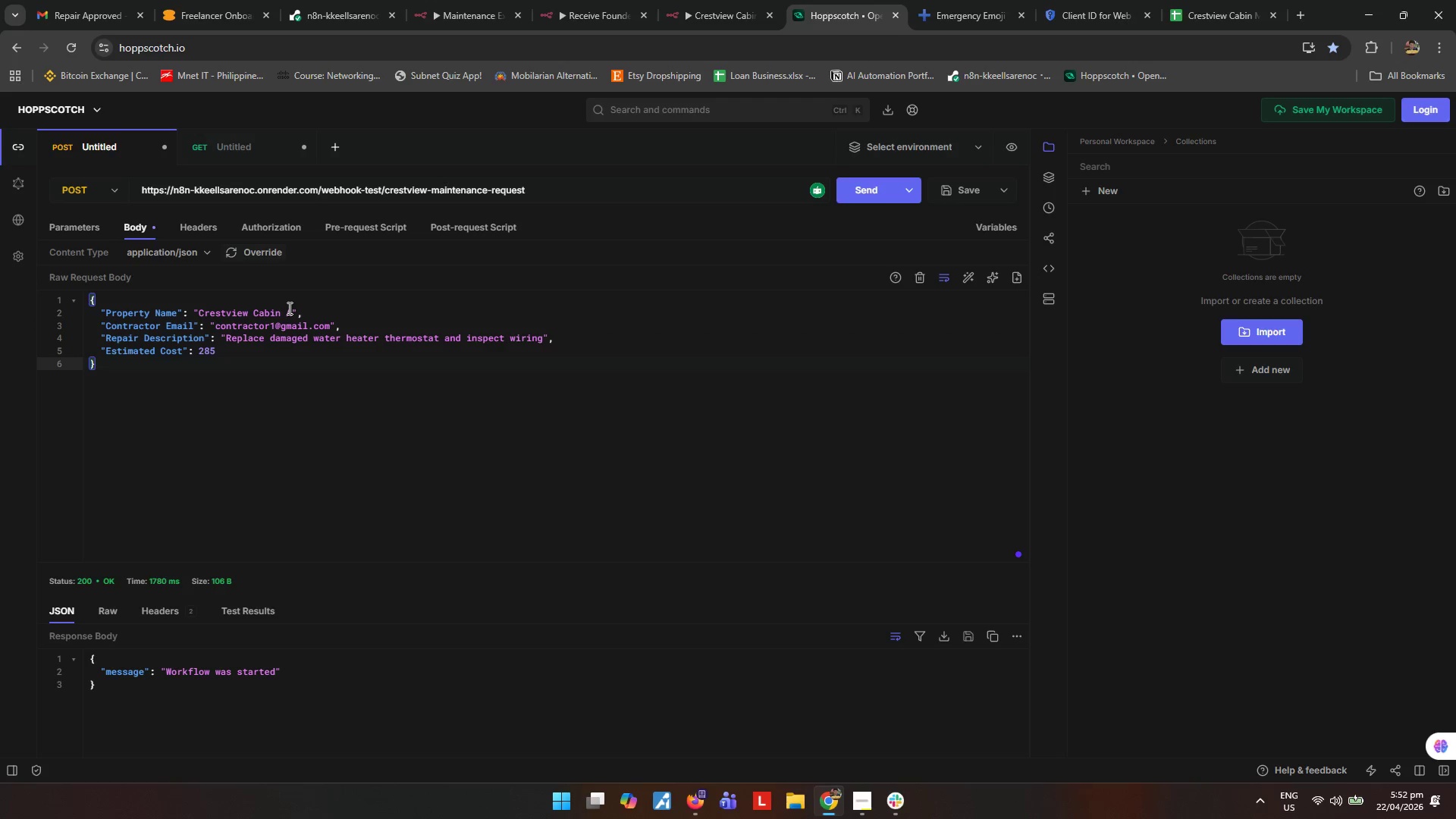 
left_click_drag(start_coordinate=[290, 310], to_coordinate=[285, 312])
 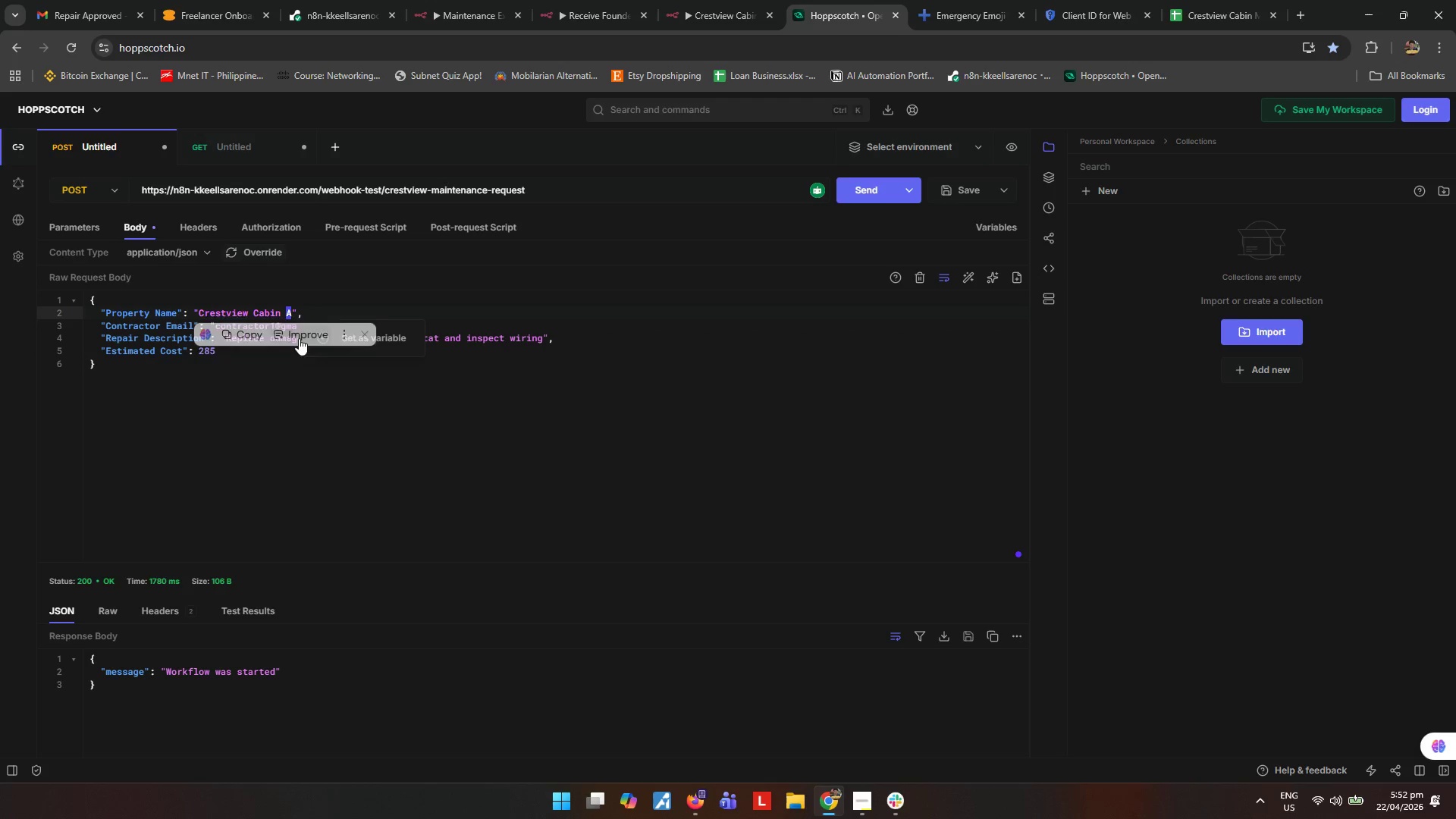 
type(B2)
 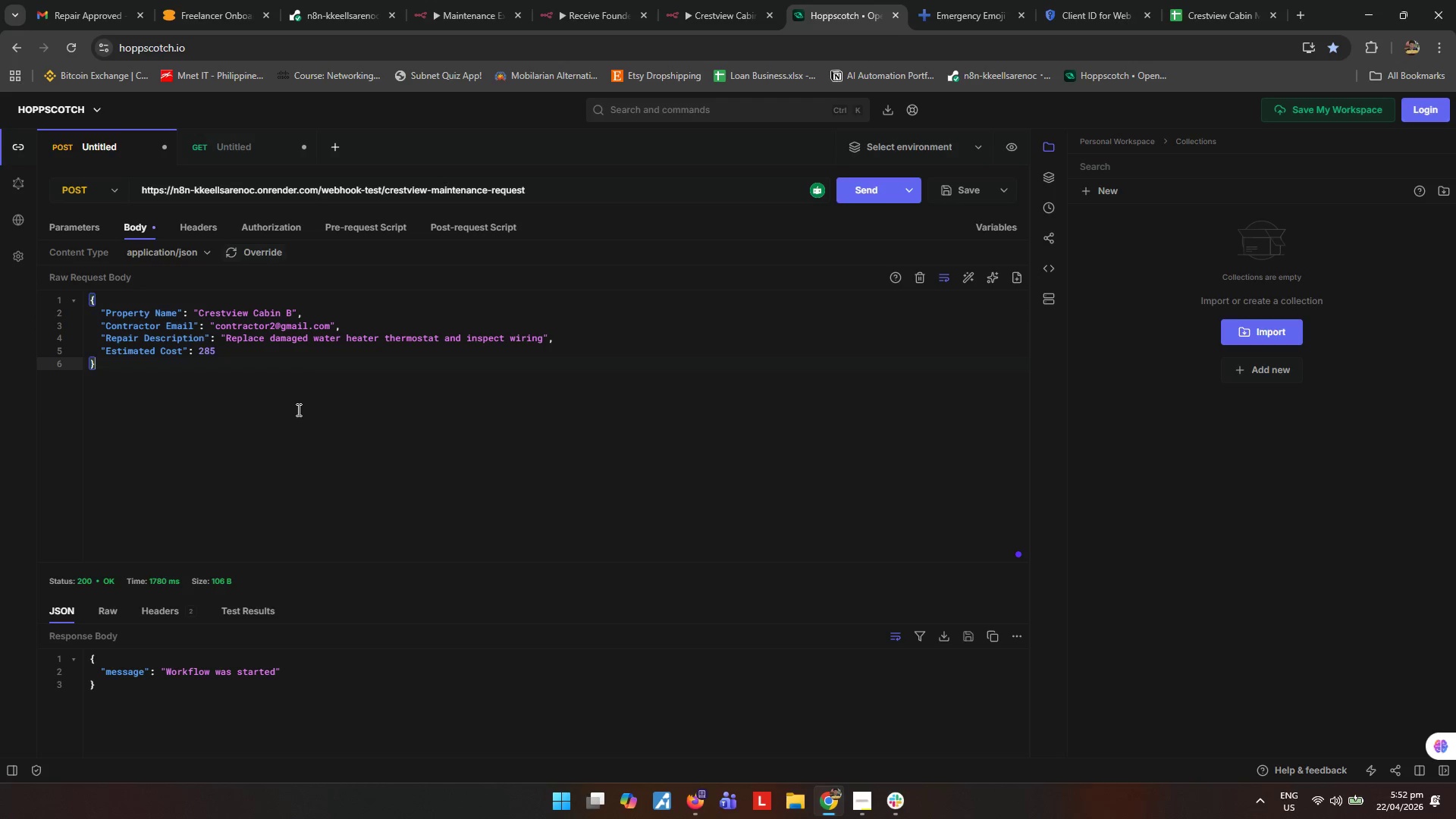 
left_click_drag(start_coordinate=[294, 400], to_coordinate=[287, 398])
 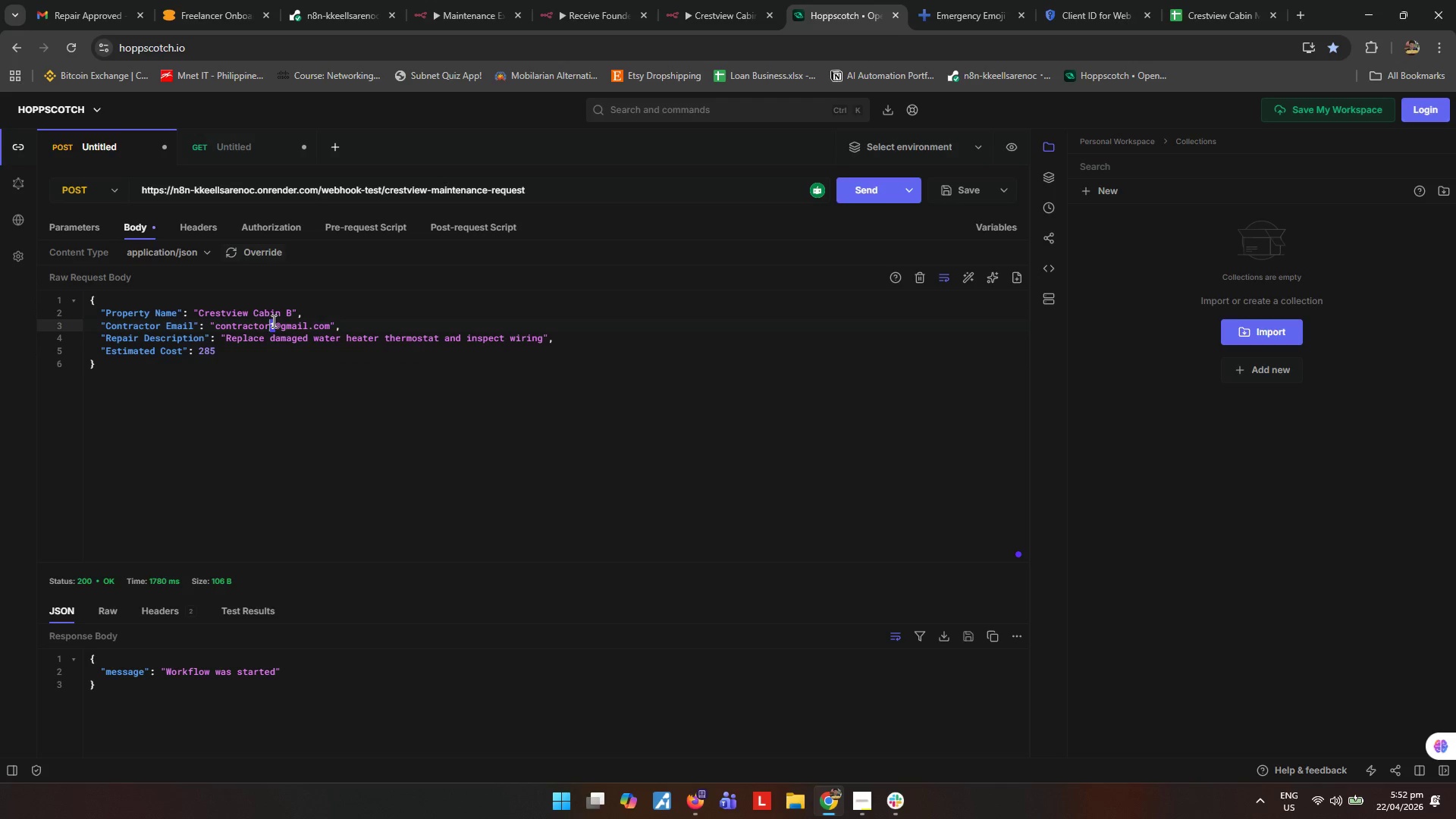 
left_click([299, 409])
 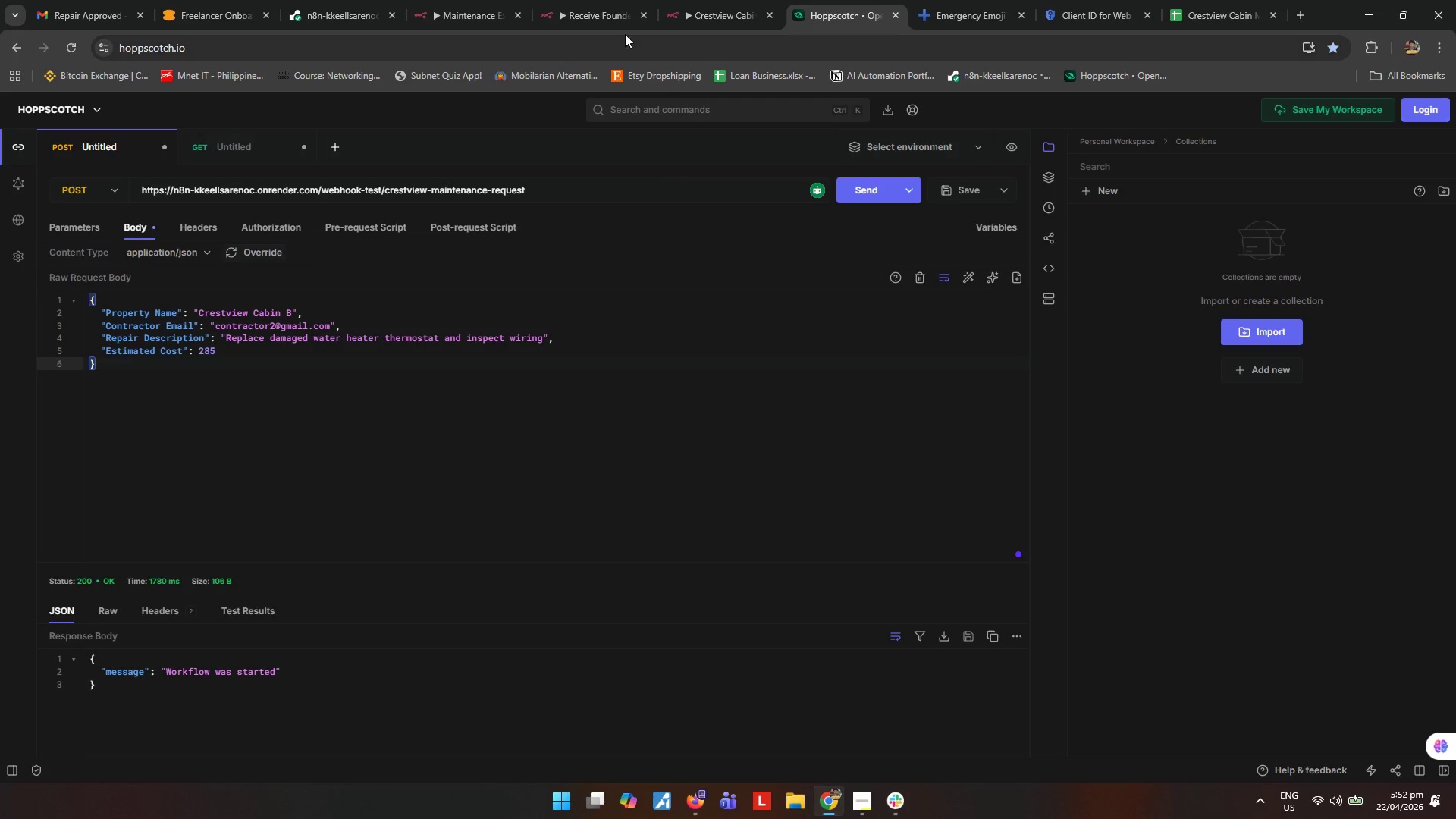 
left_click([479, 0])
 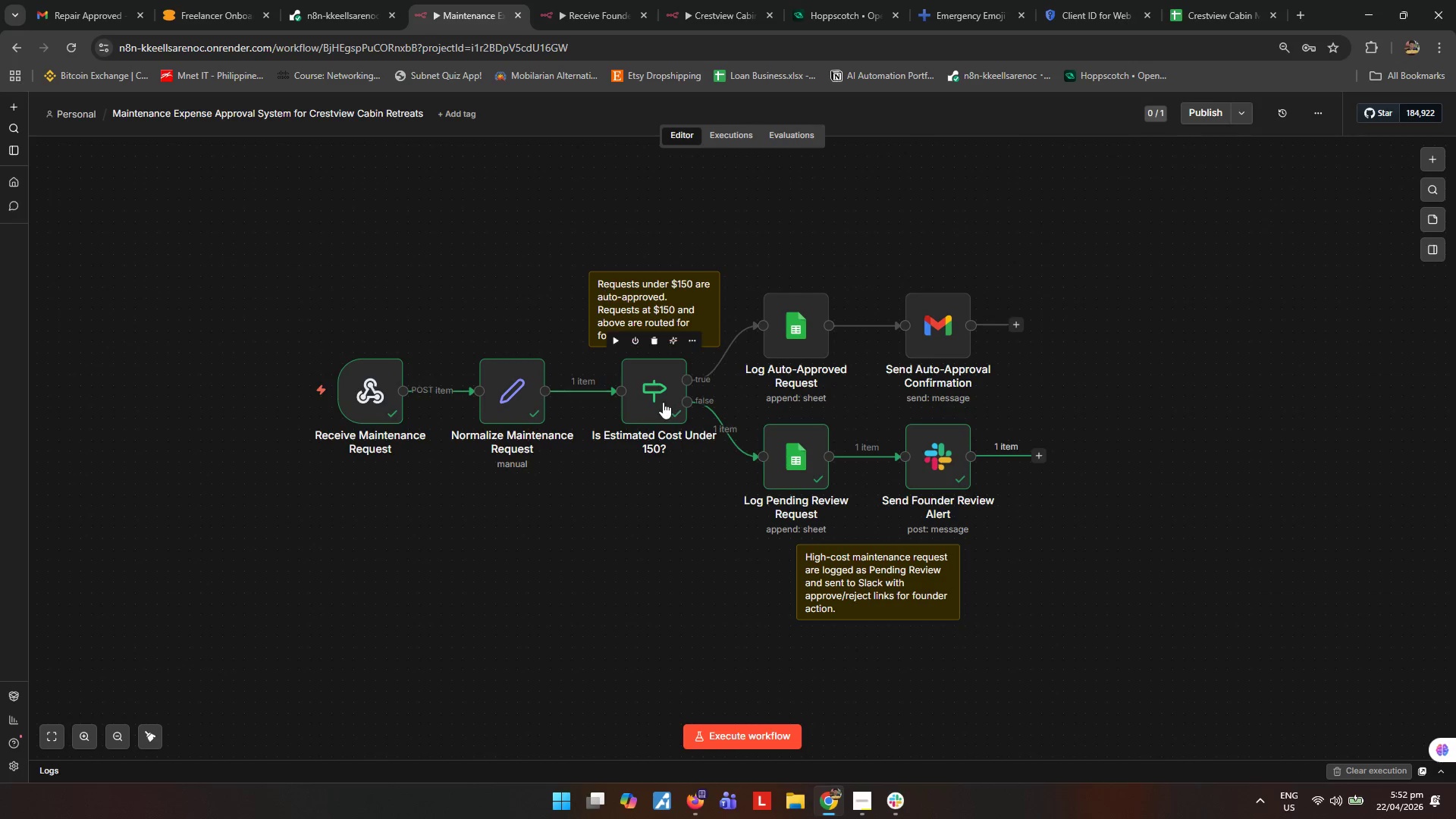 
key(Alt+AltLeft)
 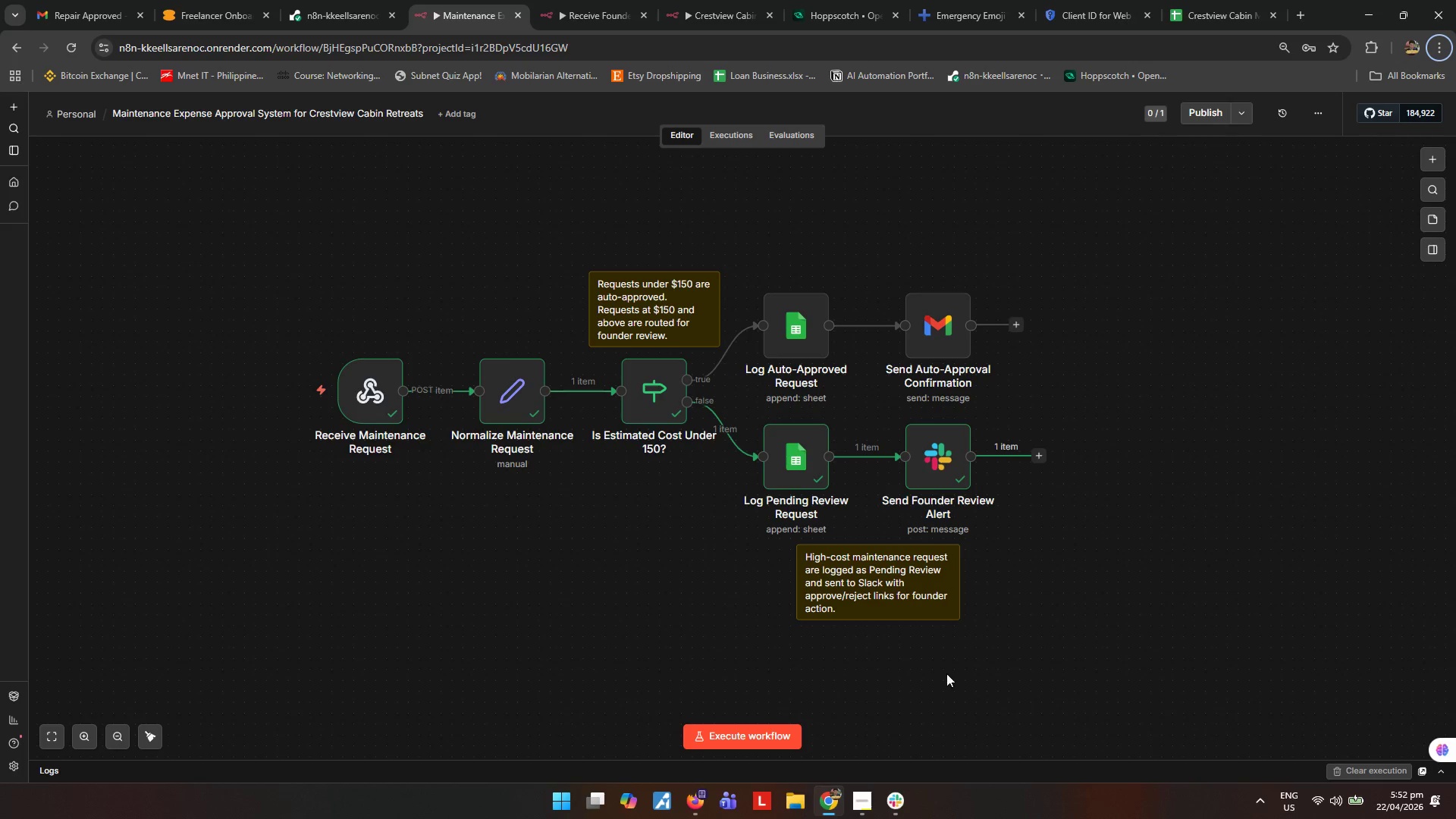 
left_click([903, 799])
 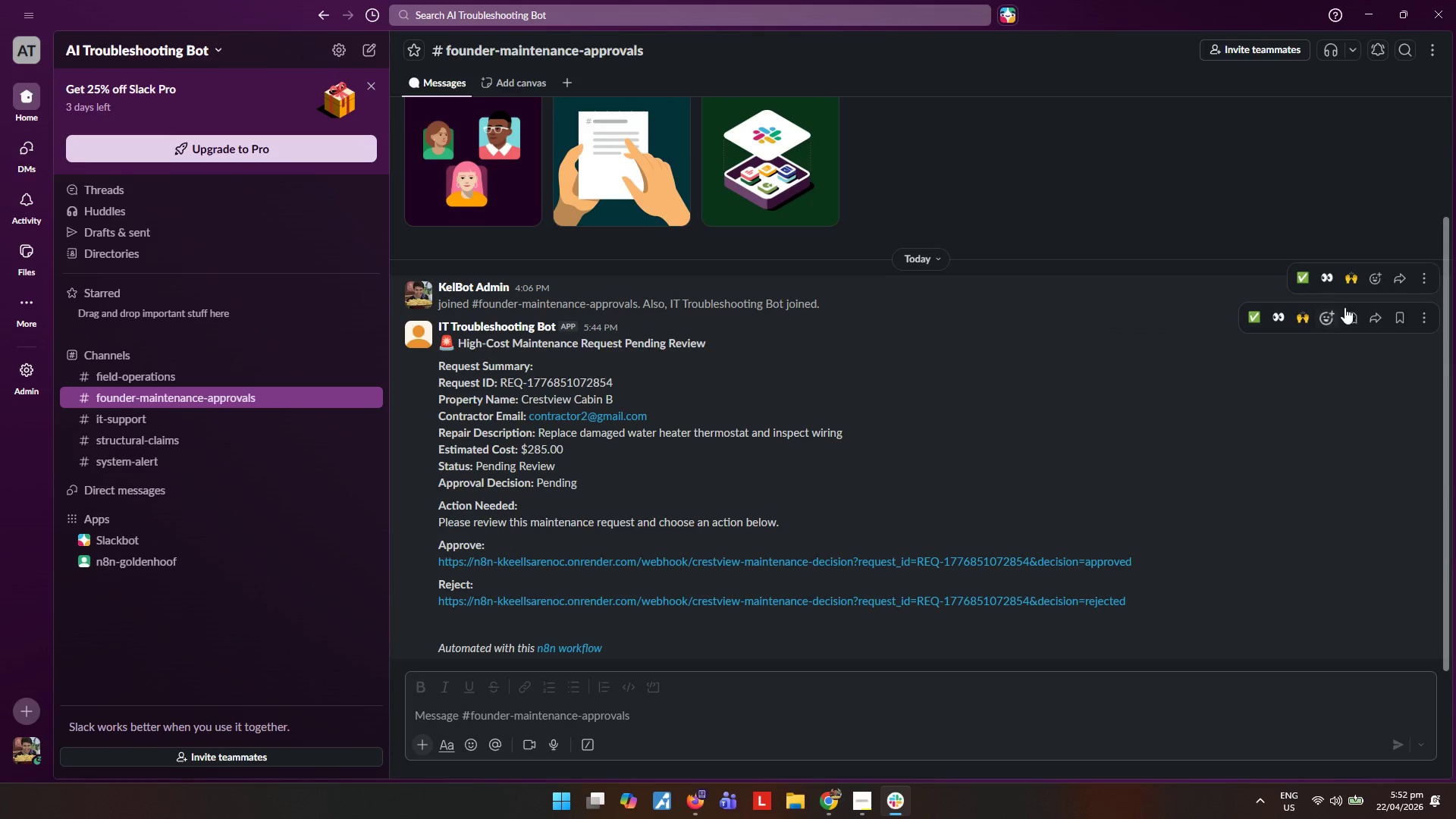 
left_click([1432, 317])
 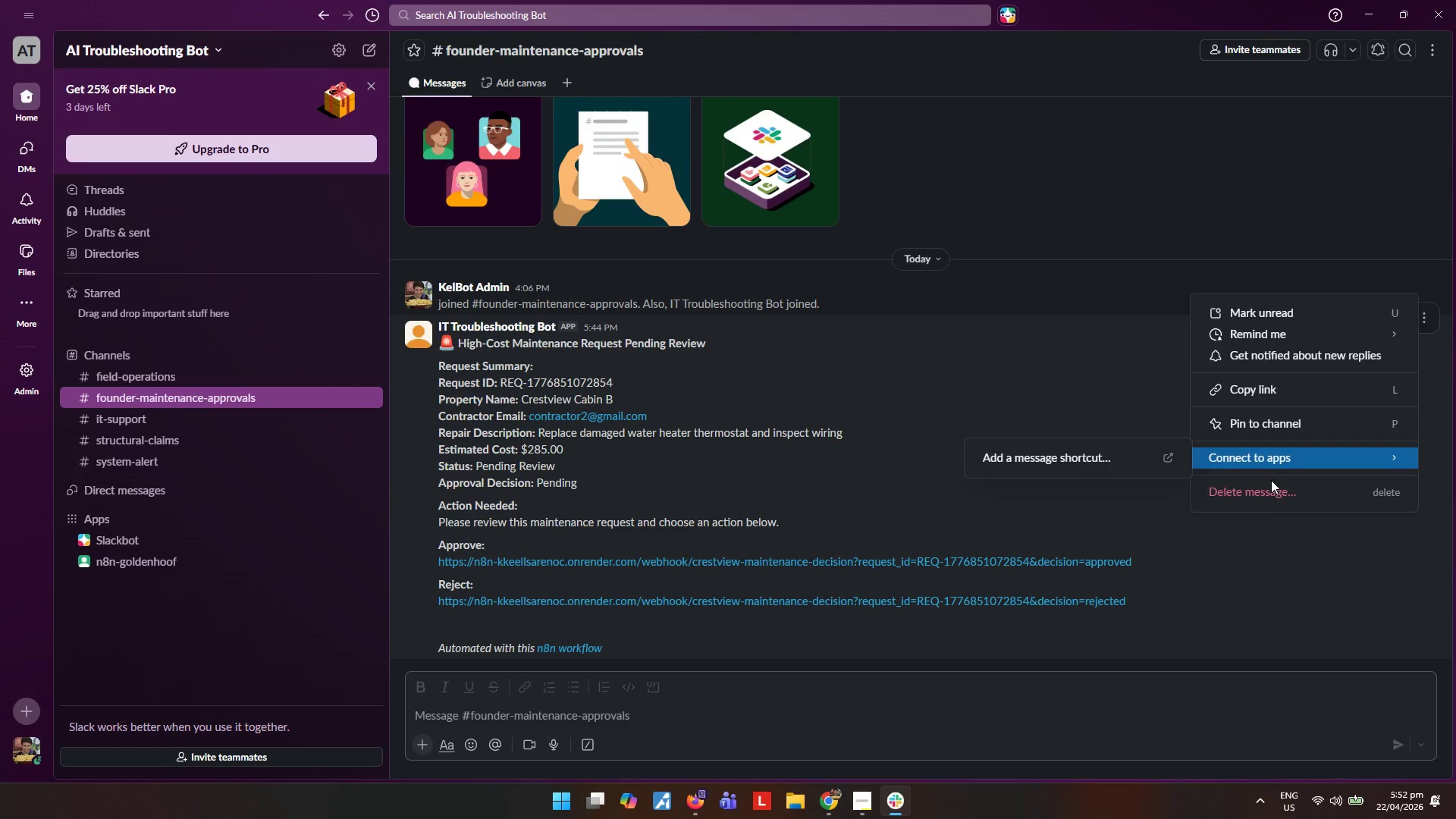 
left_click([1265, 496])
 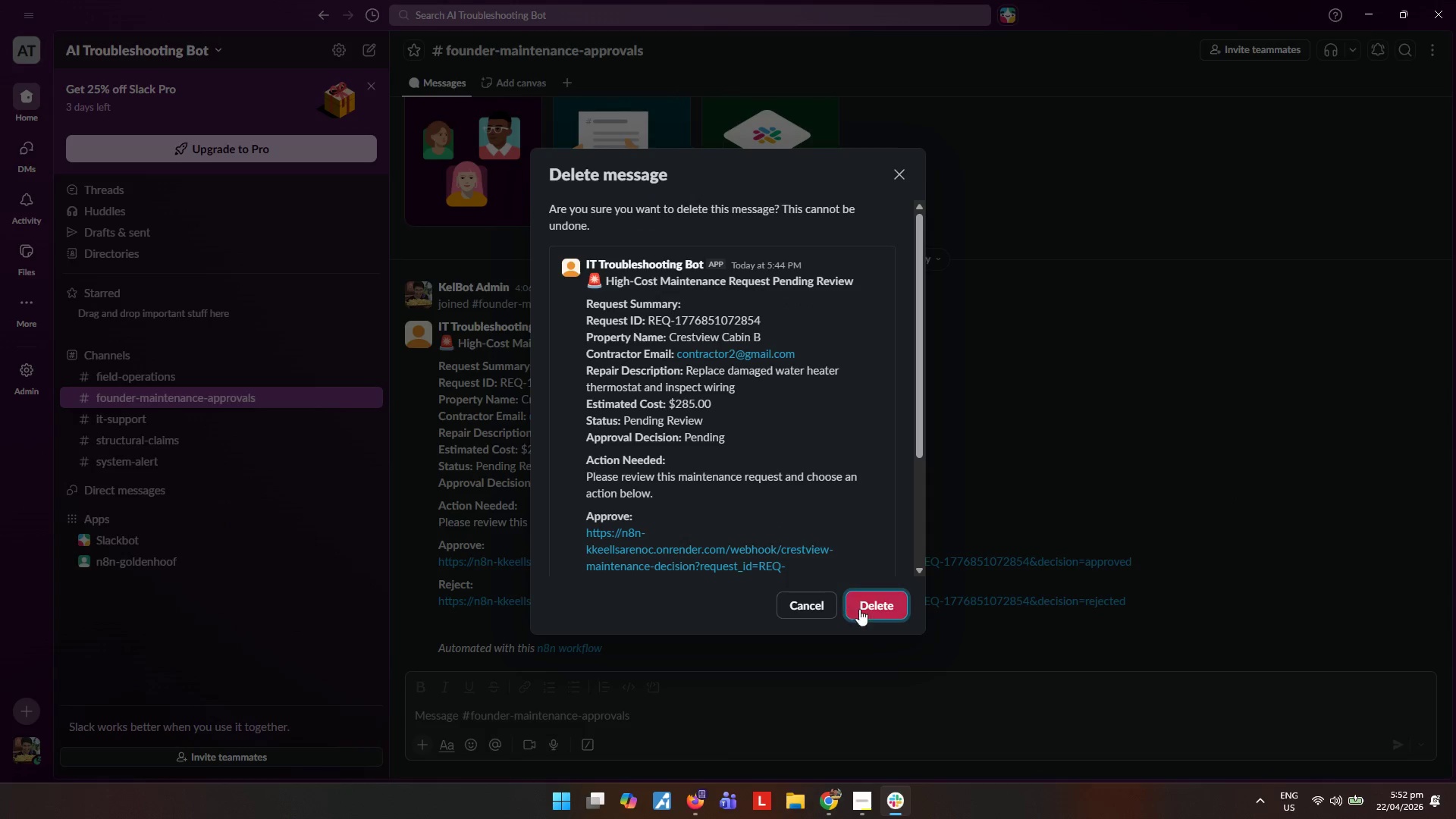 
left_click([859, 610])
 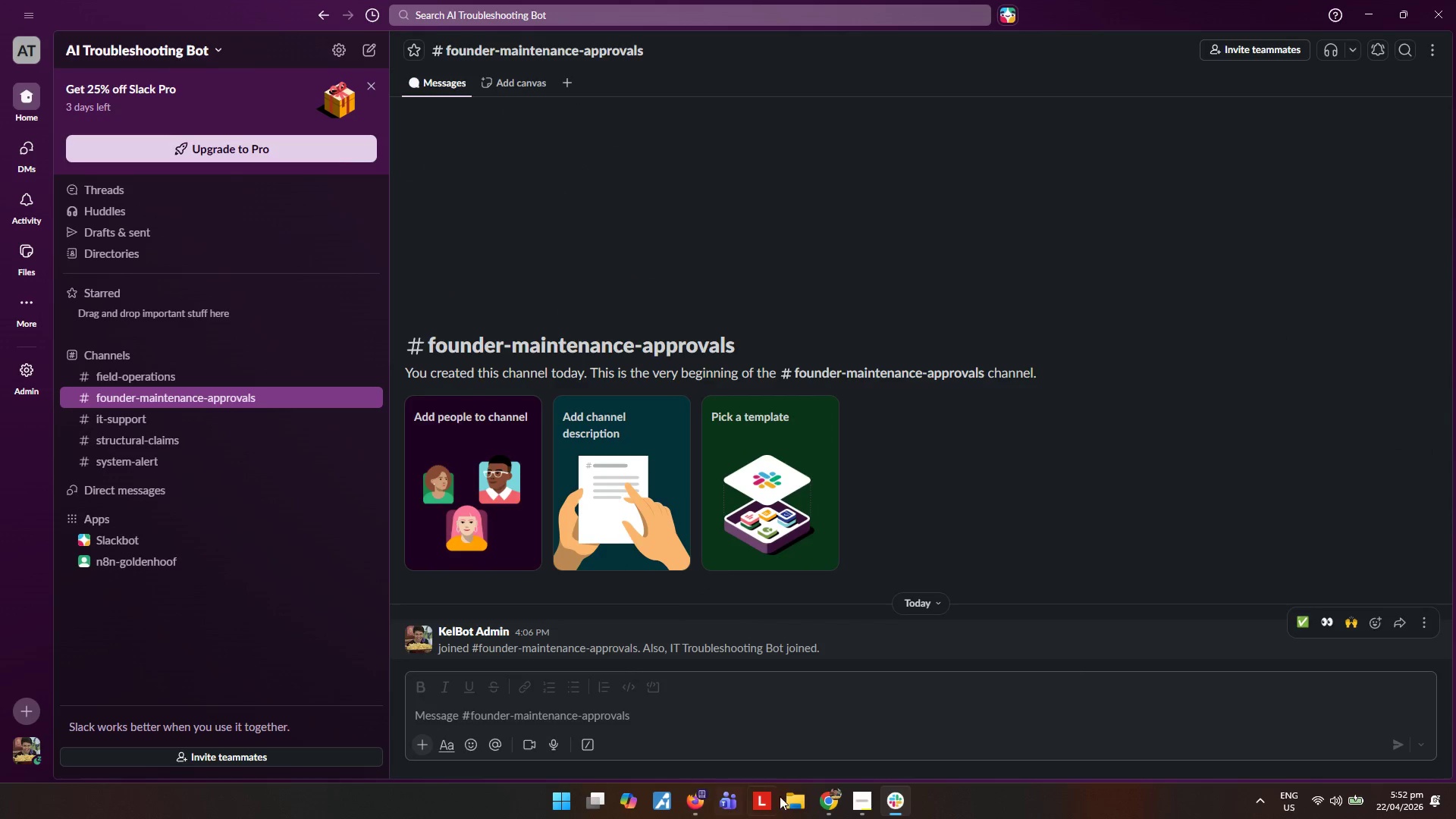 
left_click([829, 799])
 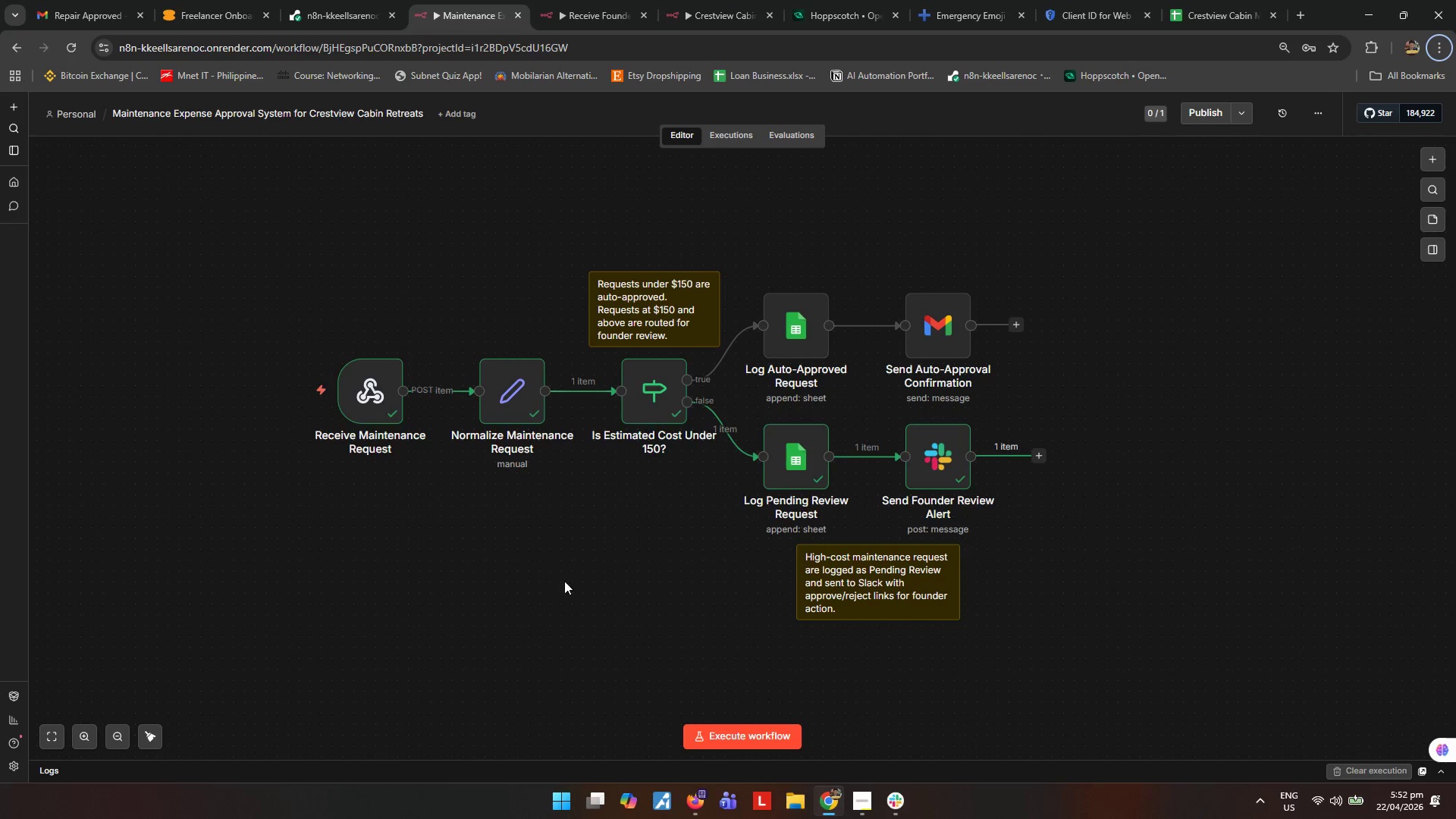 
key(Meta+MetaLeft)
 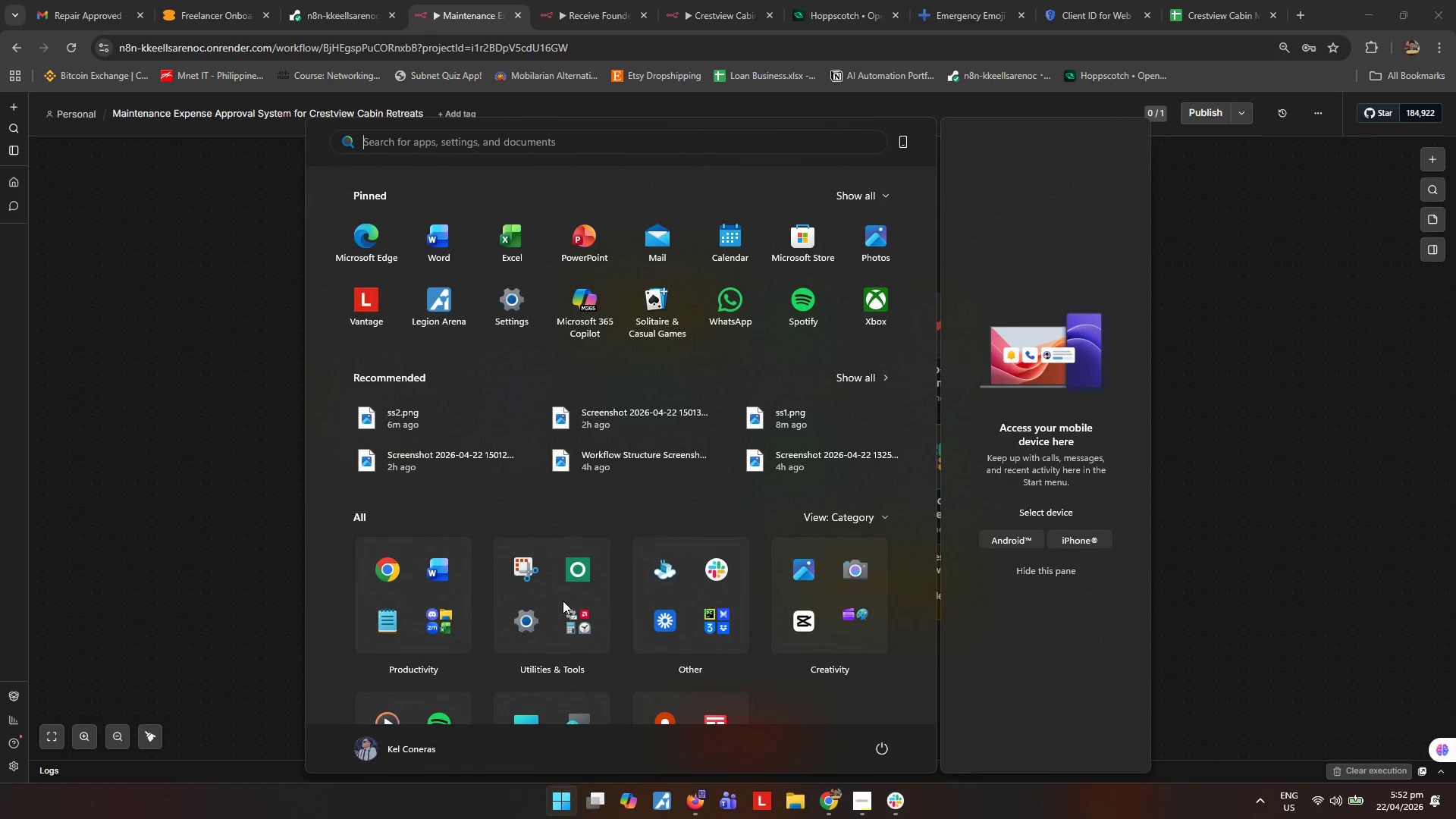 
type(loom)
 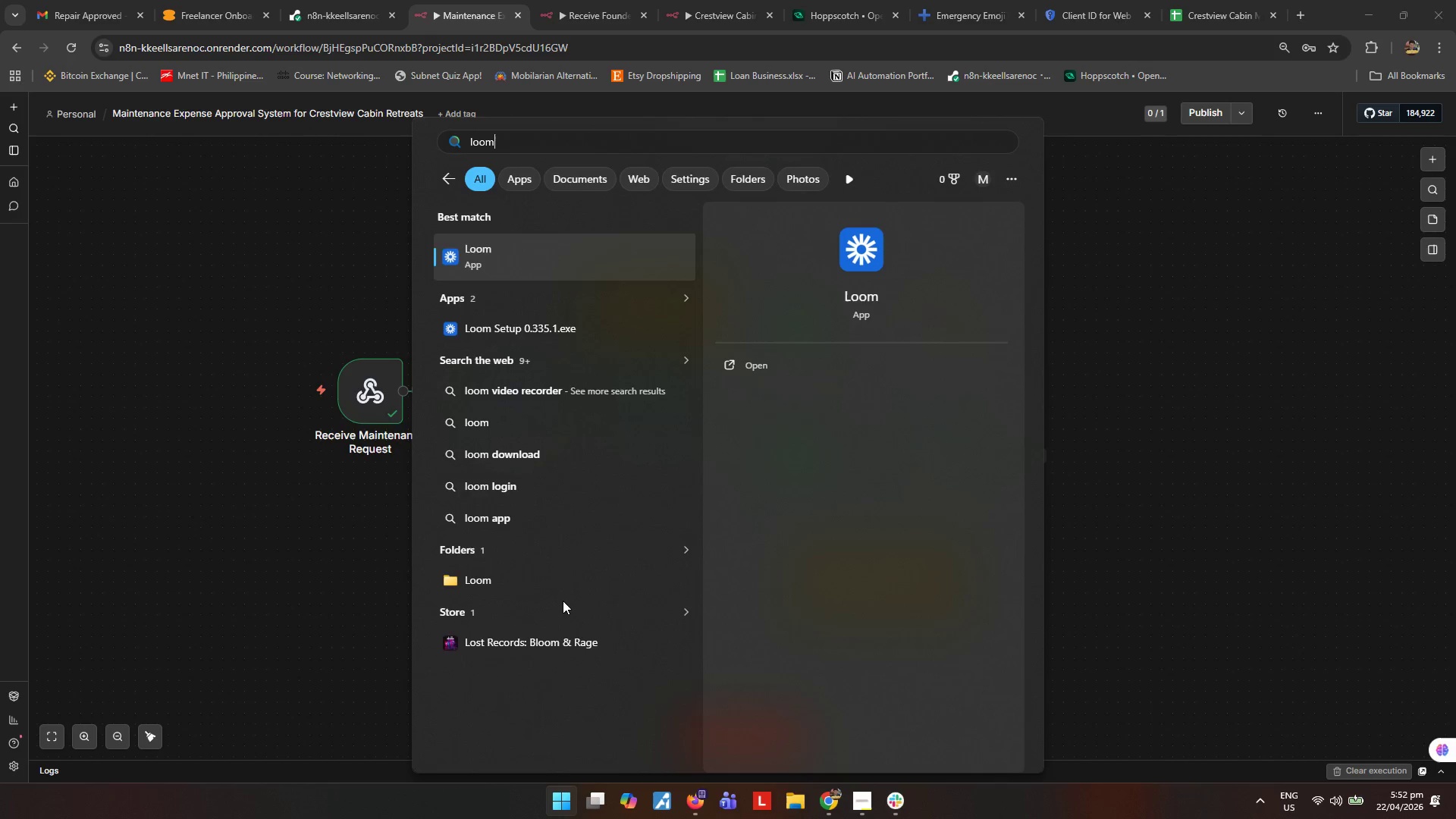 
key(Enter)
 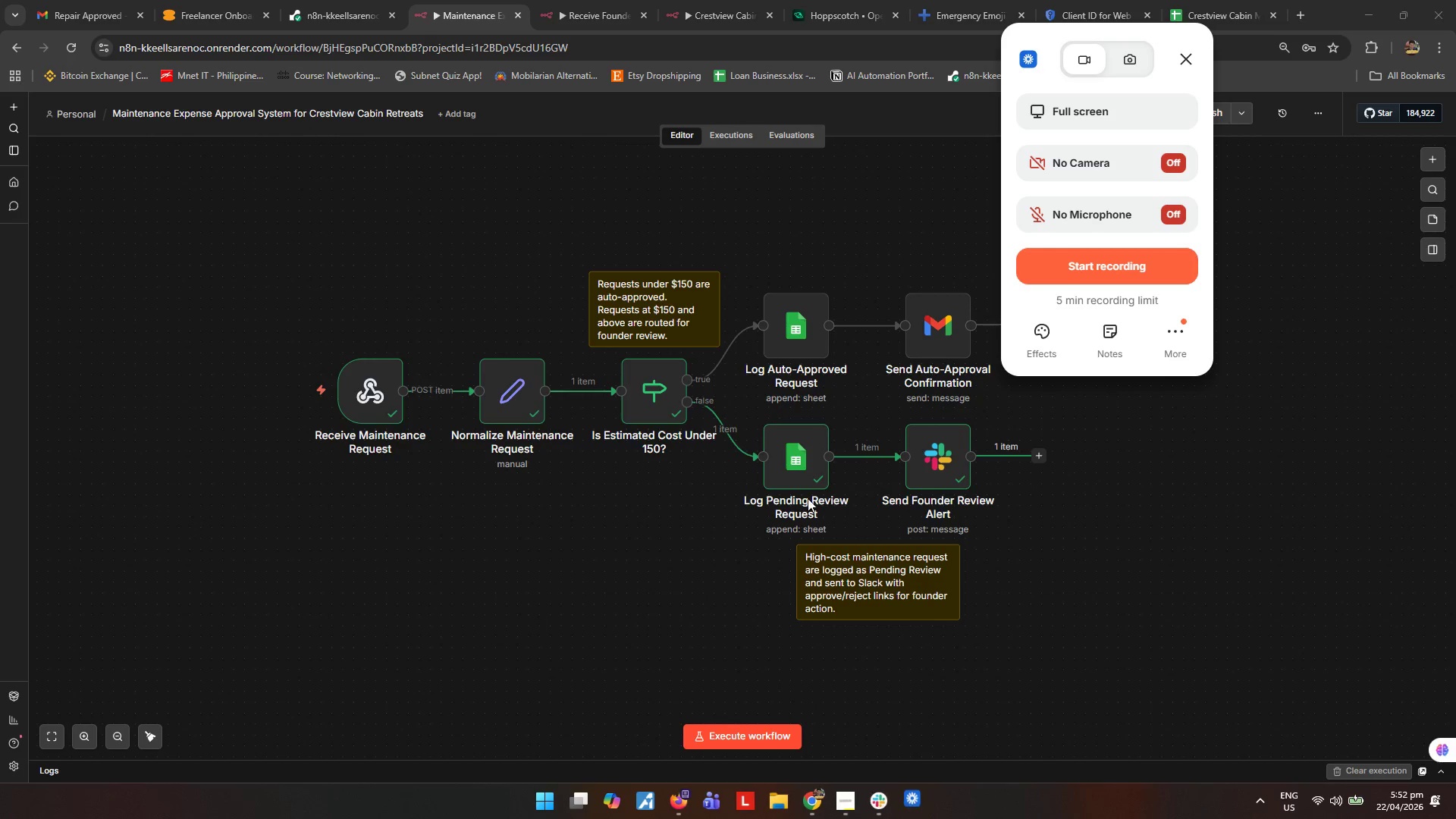 
left_click([1131, 259])
 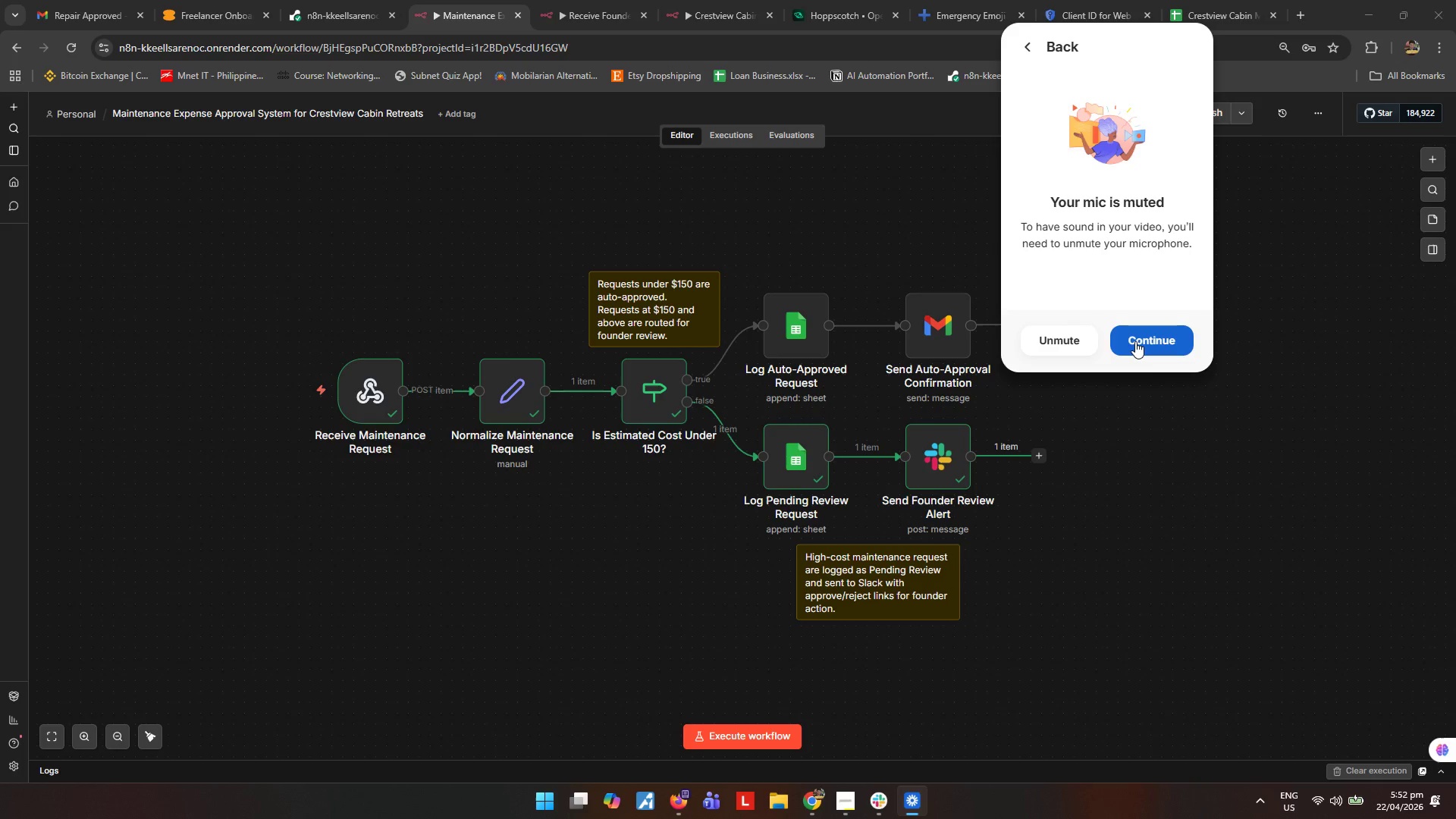 
left_click([1136, 342])
 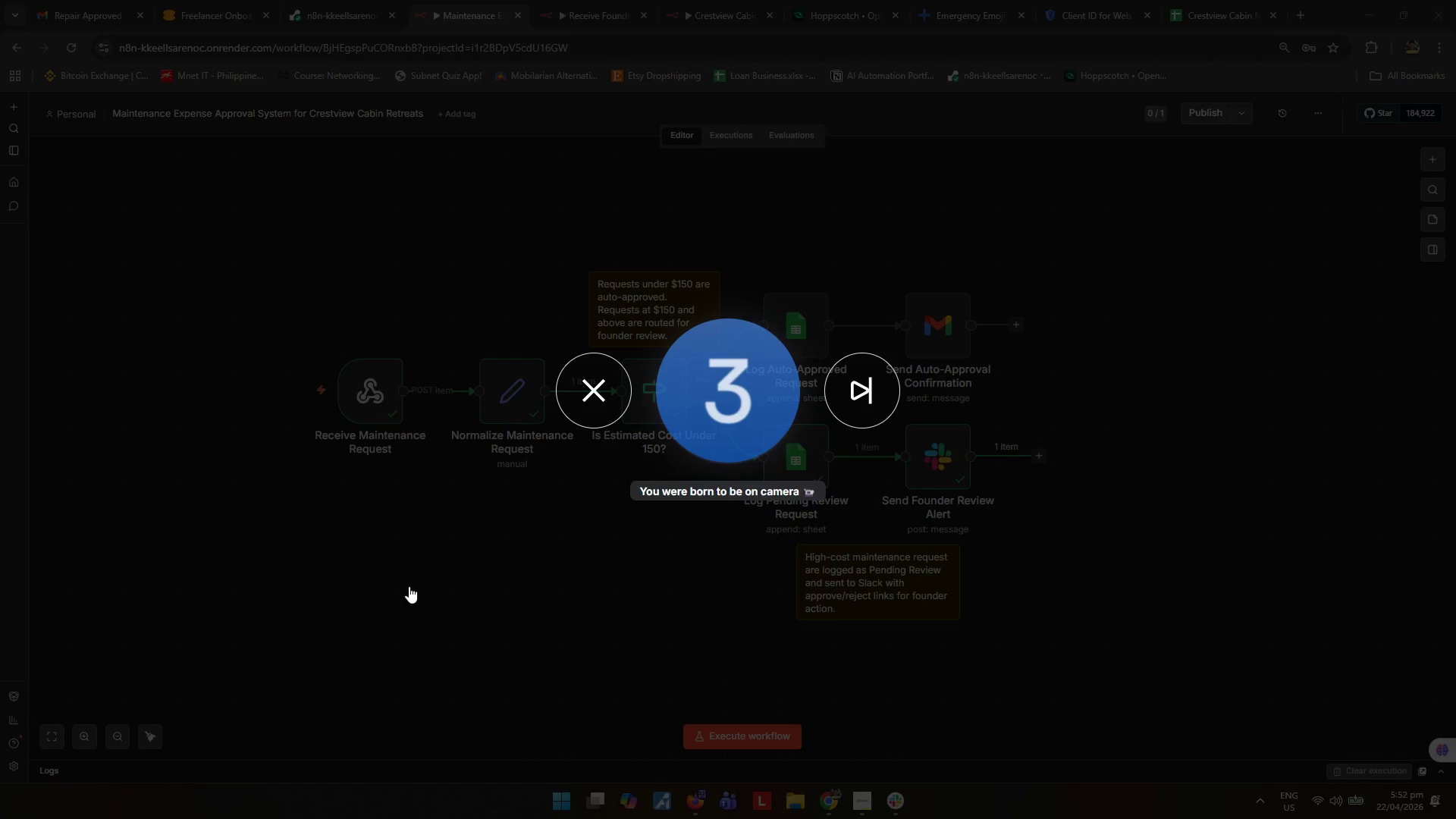 
wait(9.62)
 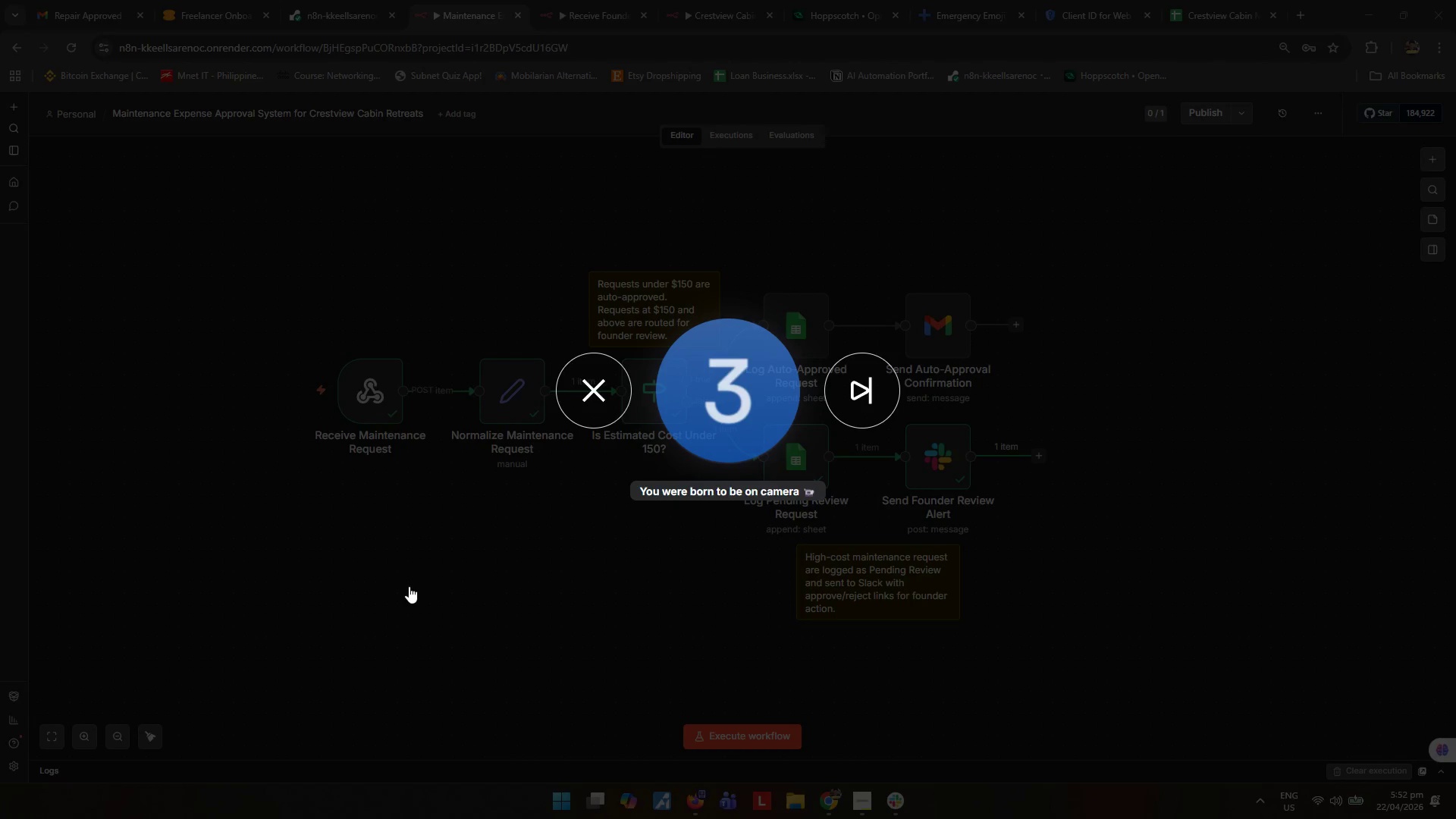 
left_click([864, 802])